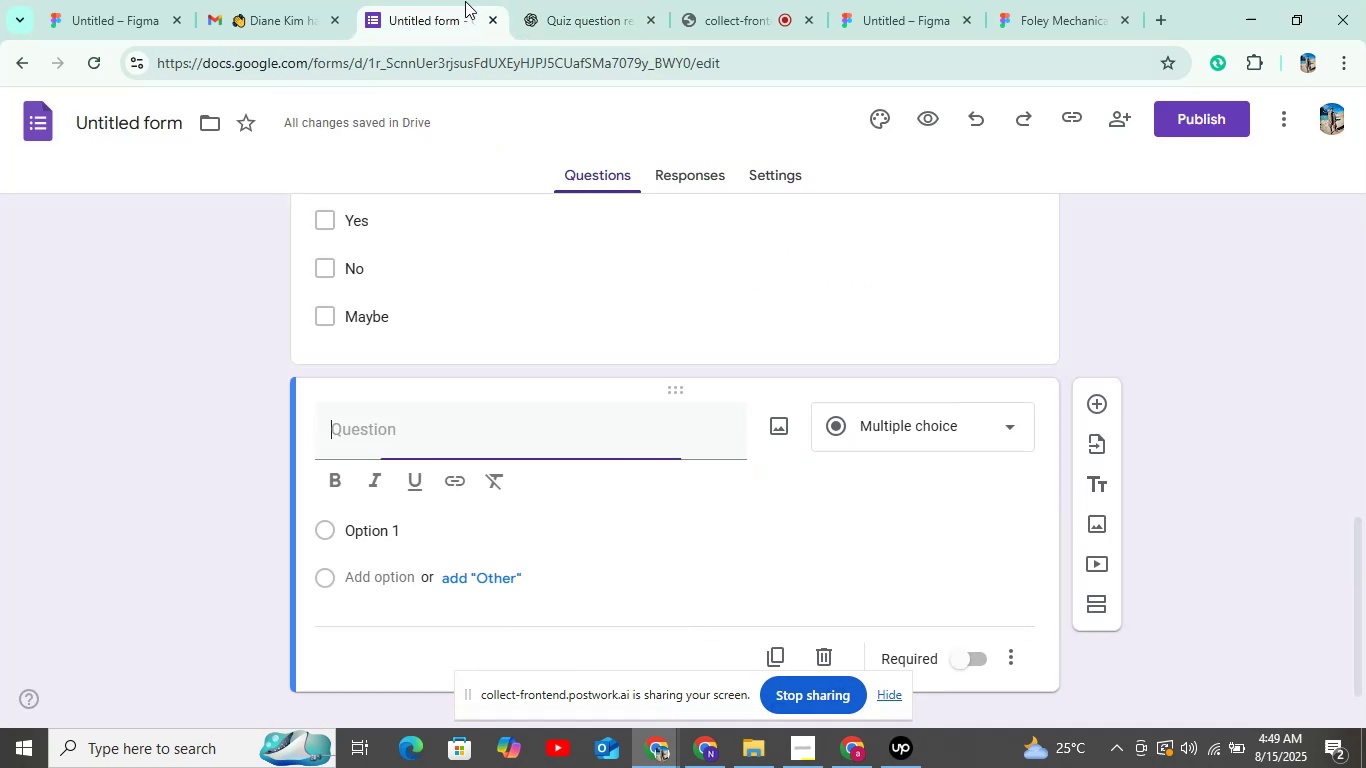 
key(Control+V)
 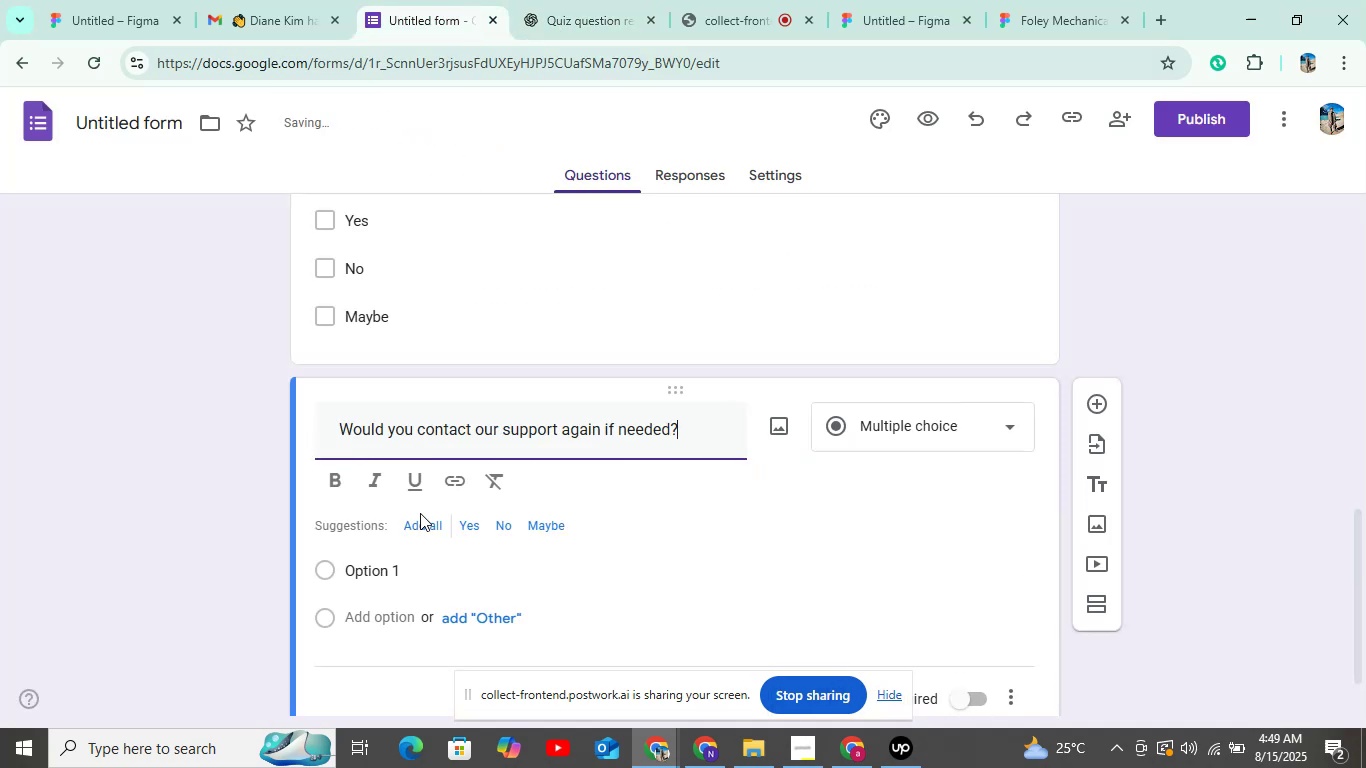 
left_click([428, 526])
 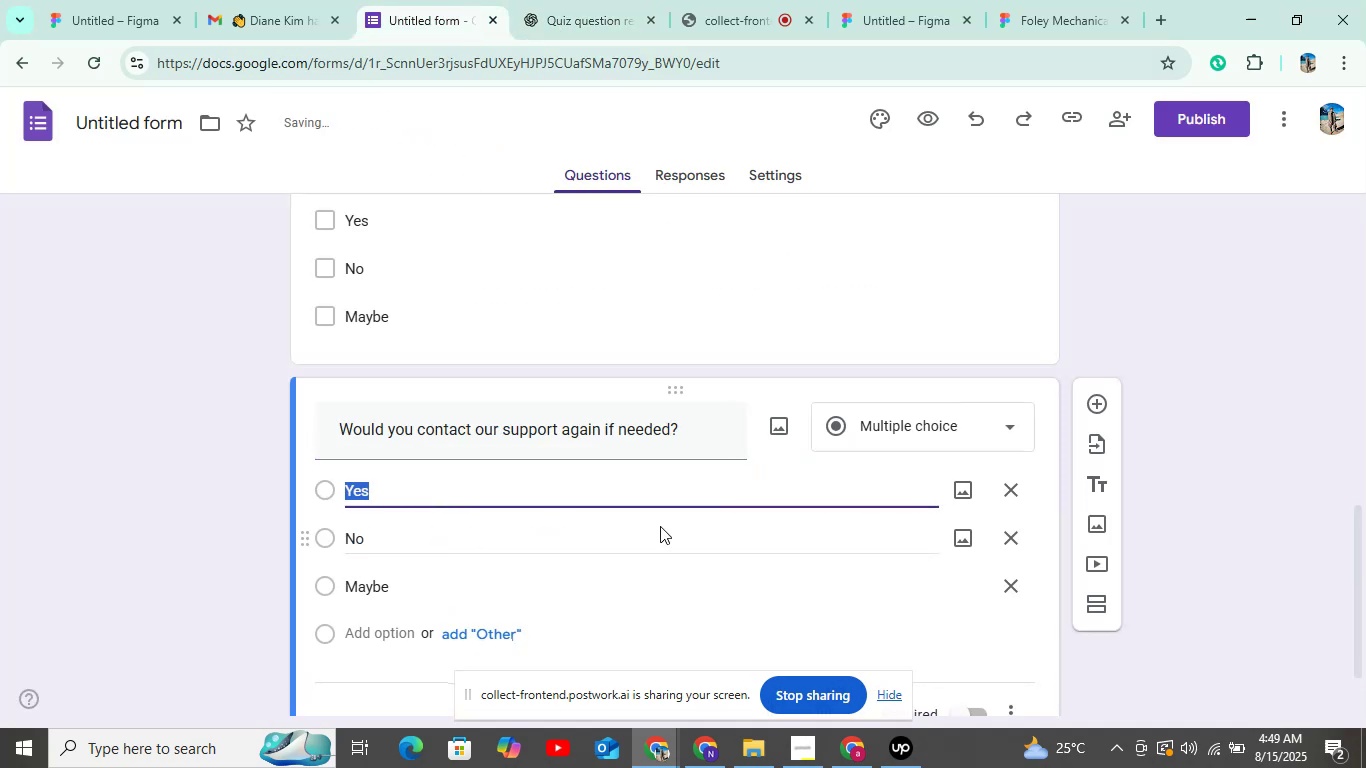 
scroll: coordinate [1031, 523], scroll_direction: down, amount: 6.0
 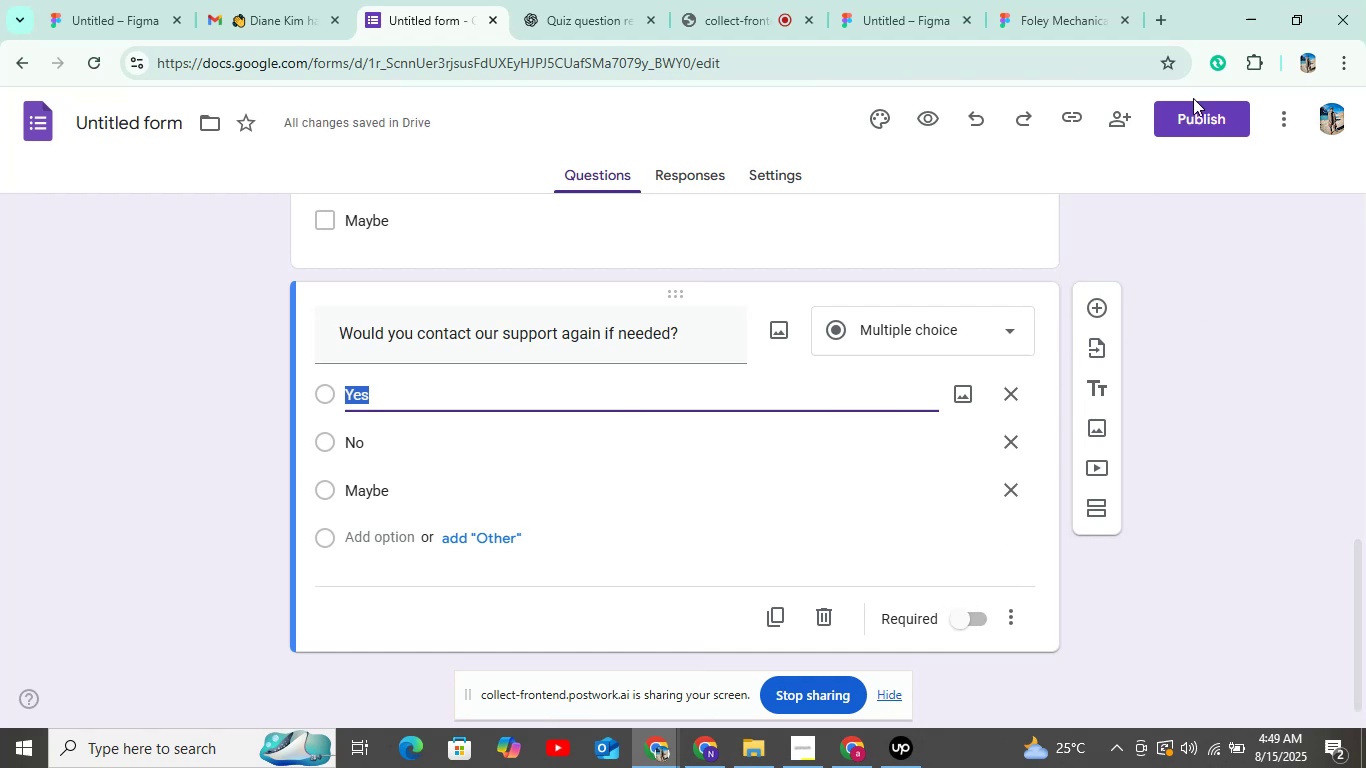 
double_click([1187, 129])
 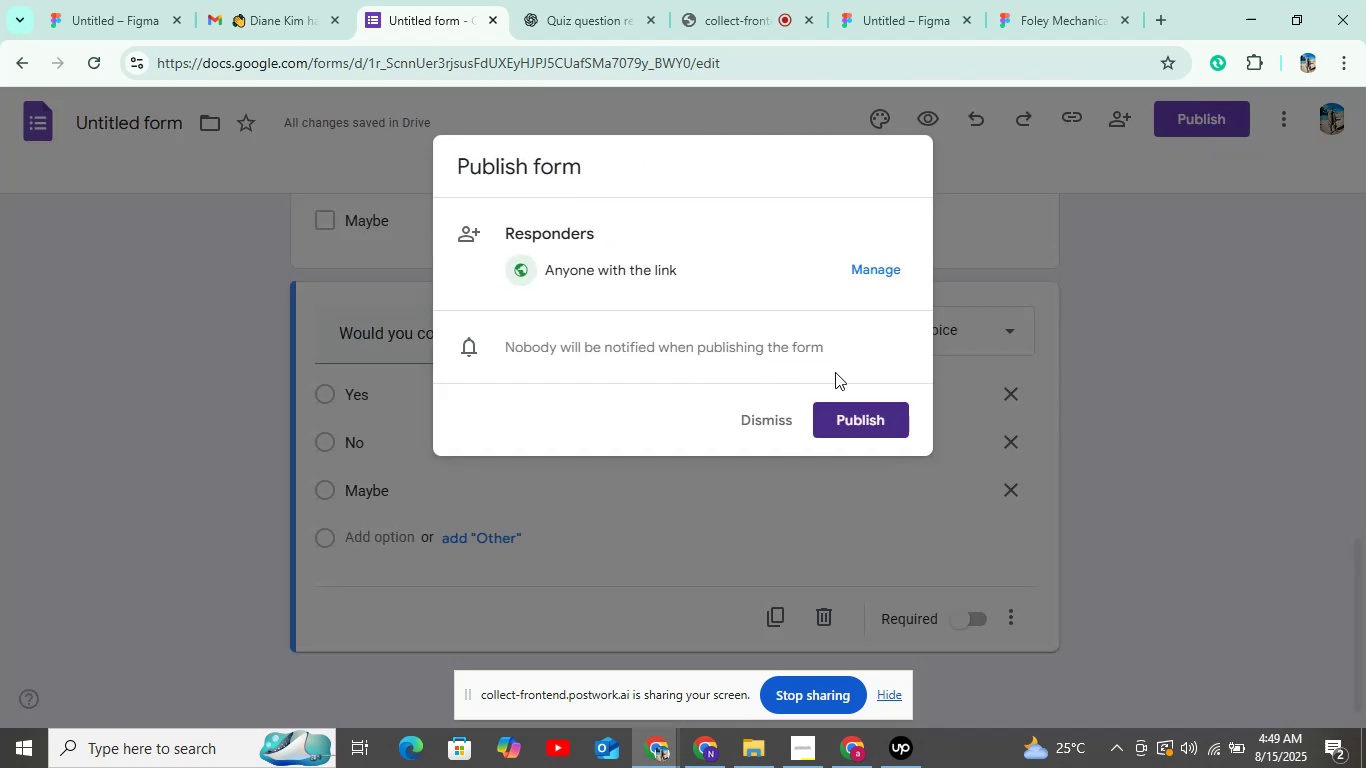 
left_click([832, 421])
 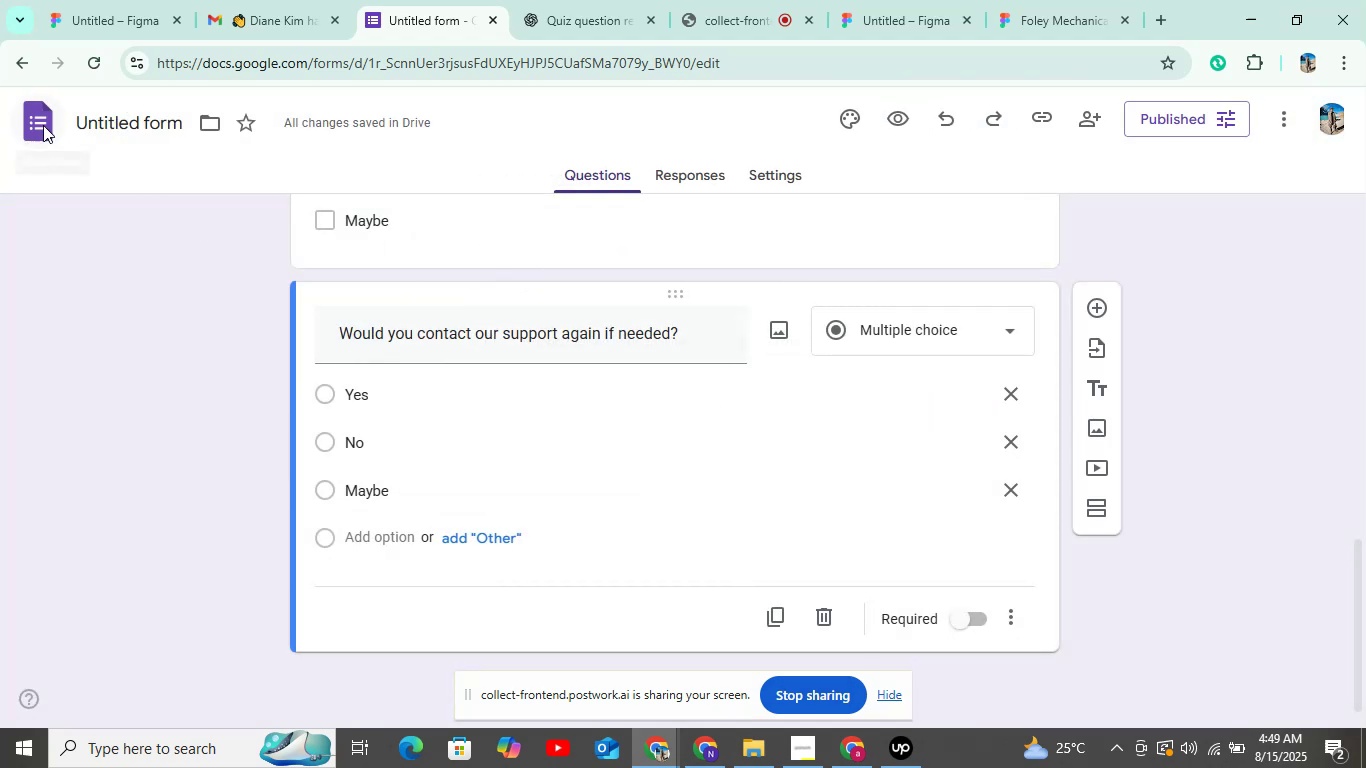 
left_click([43, 125])
 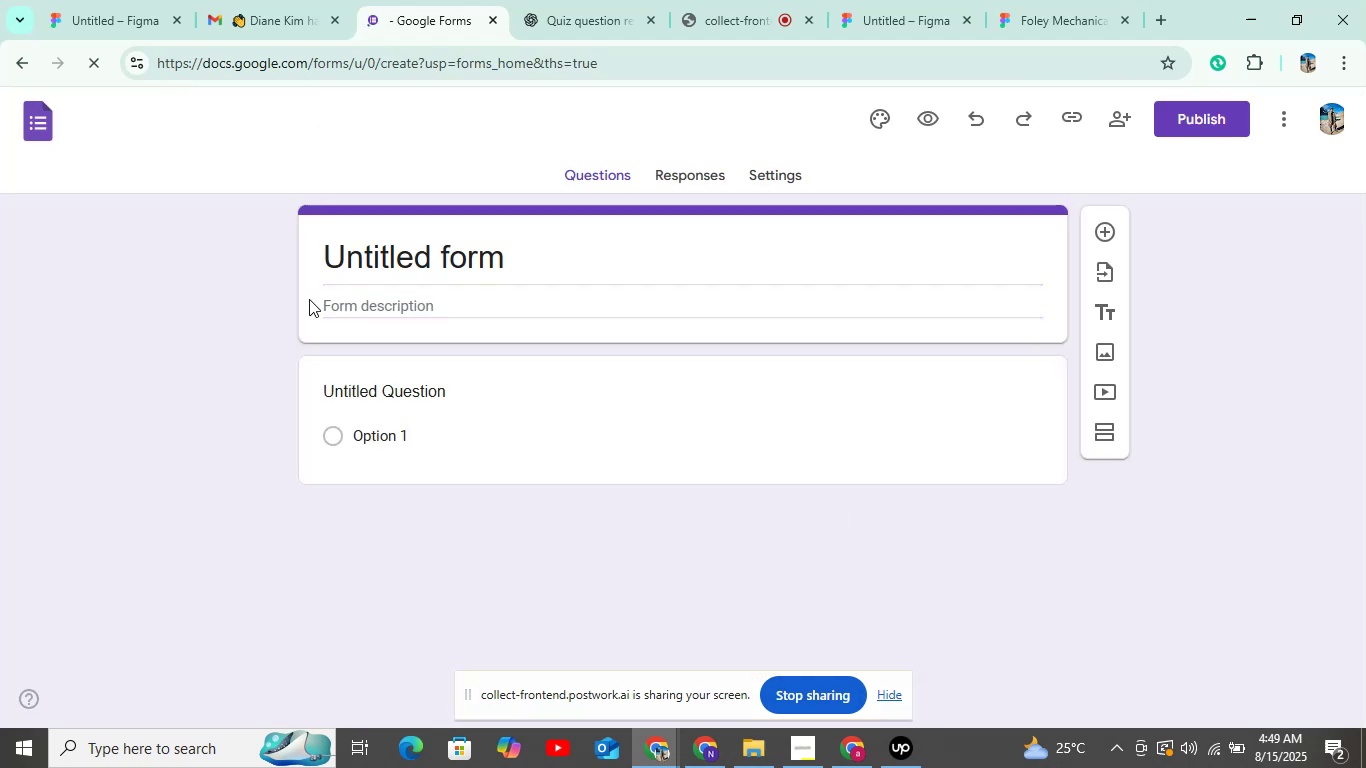 
wait(16.27)
 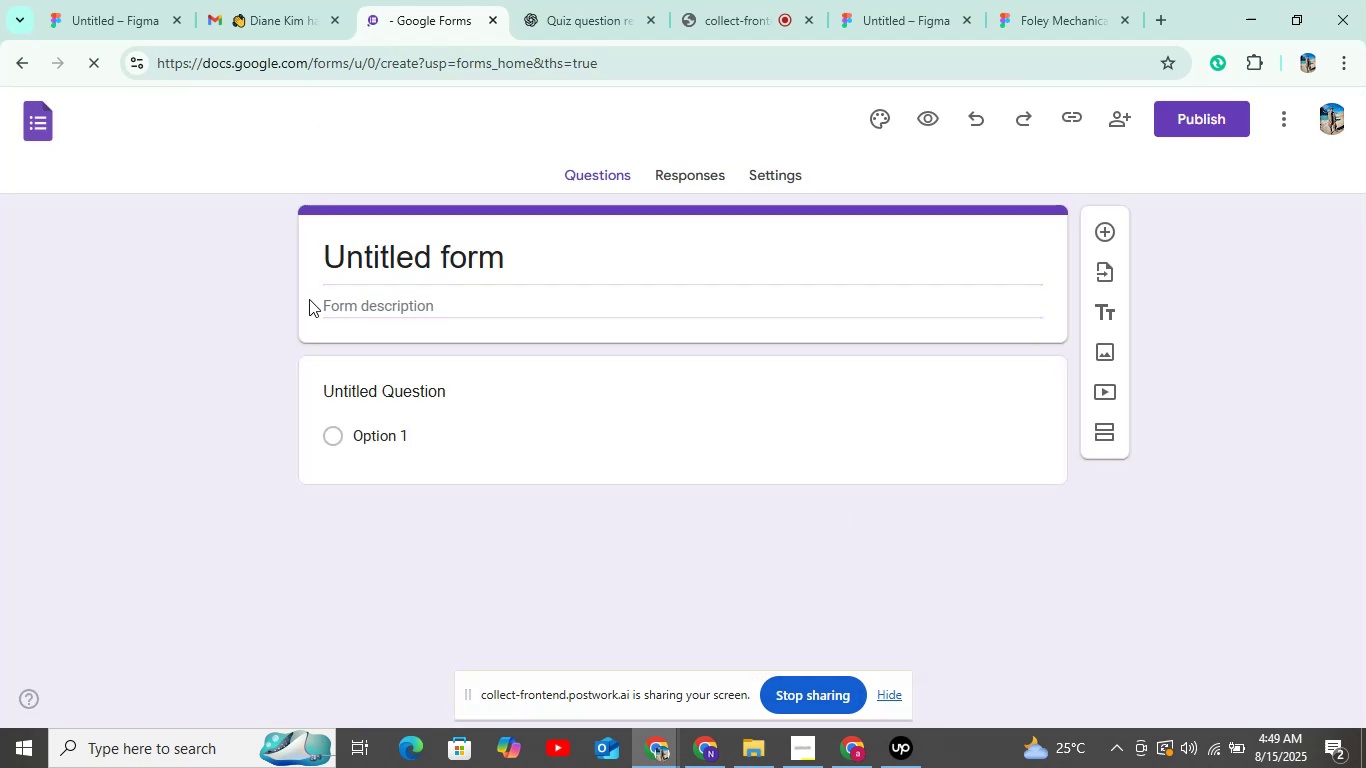 
left_click([494, 410])
 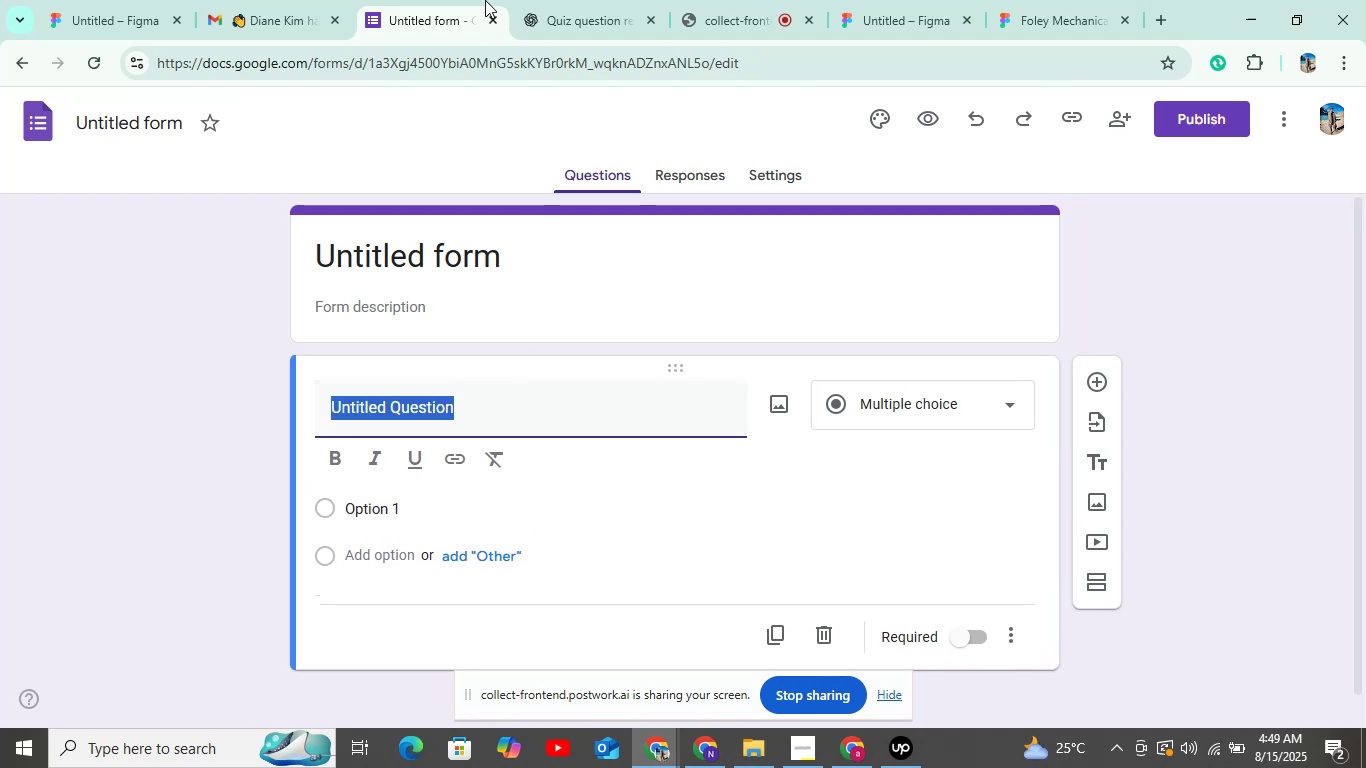 
left_click([551, 0])
 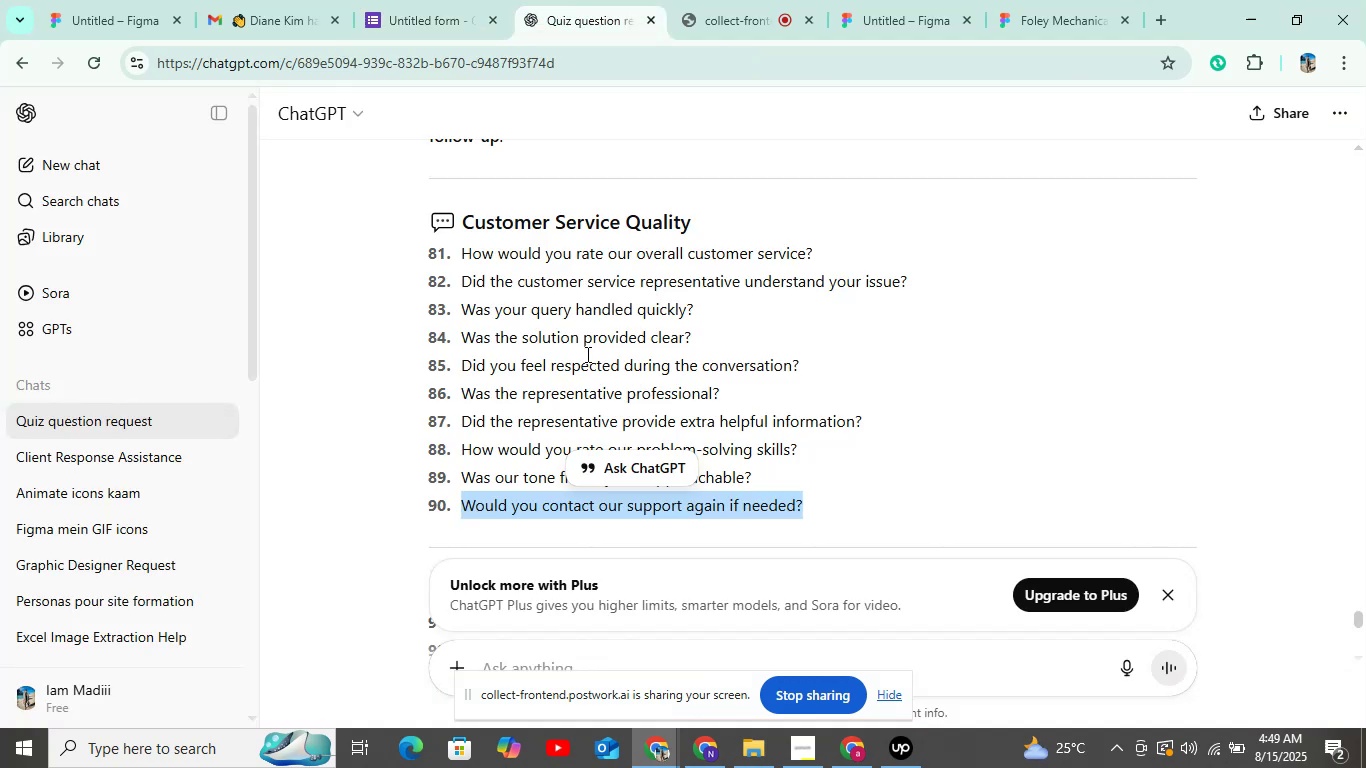 
scroll: coordinate [588, 360], scroll_direction: down, amount: 4.0
 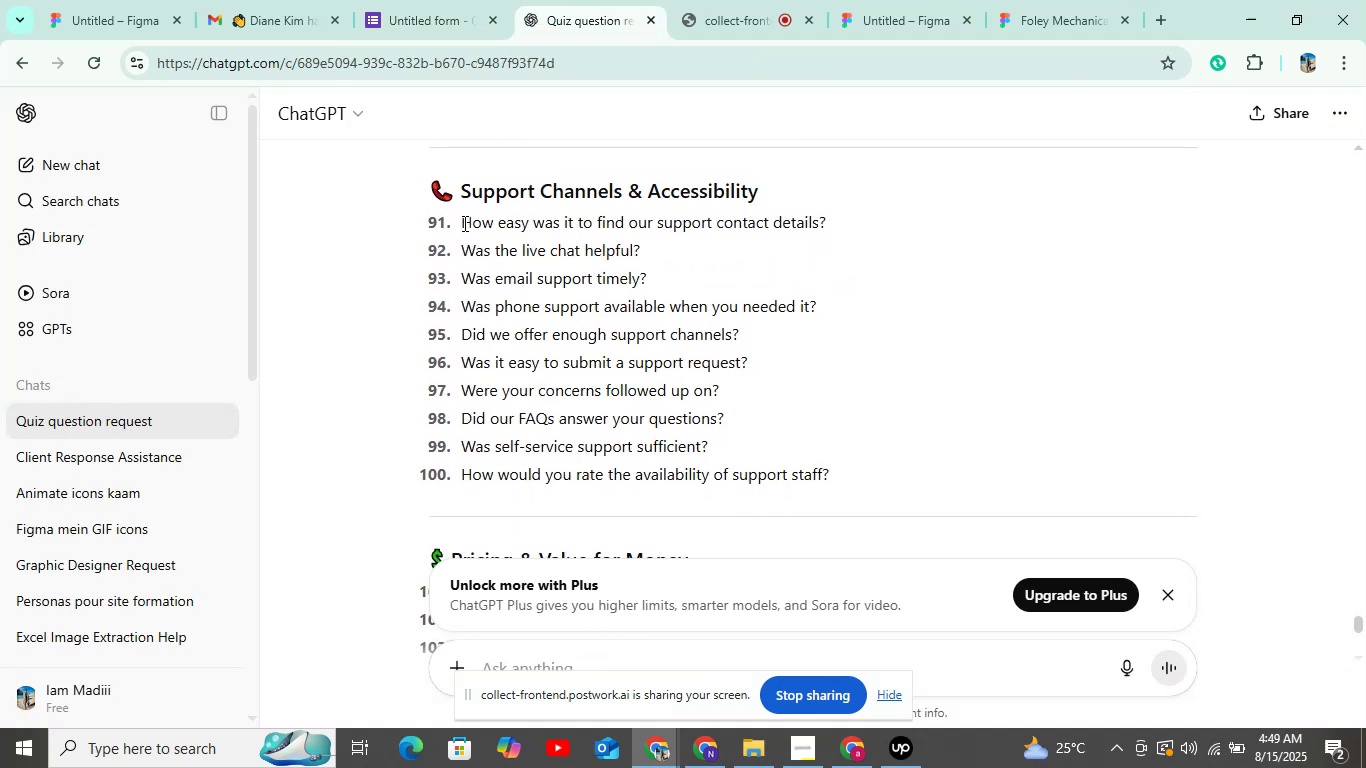 
left_click_drag(start_coordinate=[463, 223], to_coordinate=[974, 218])
 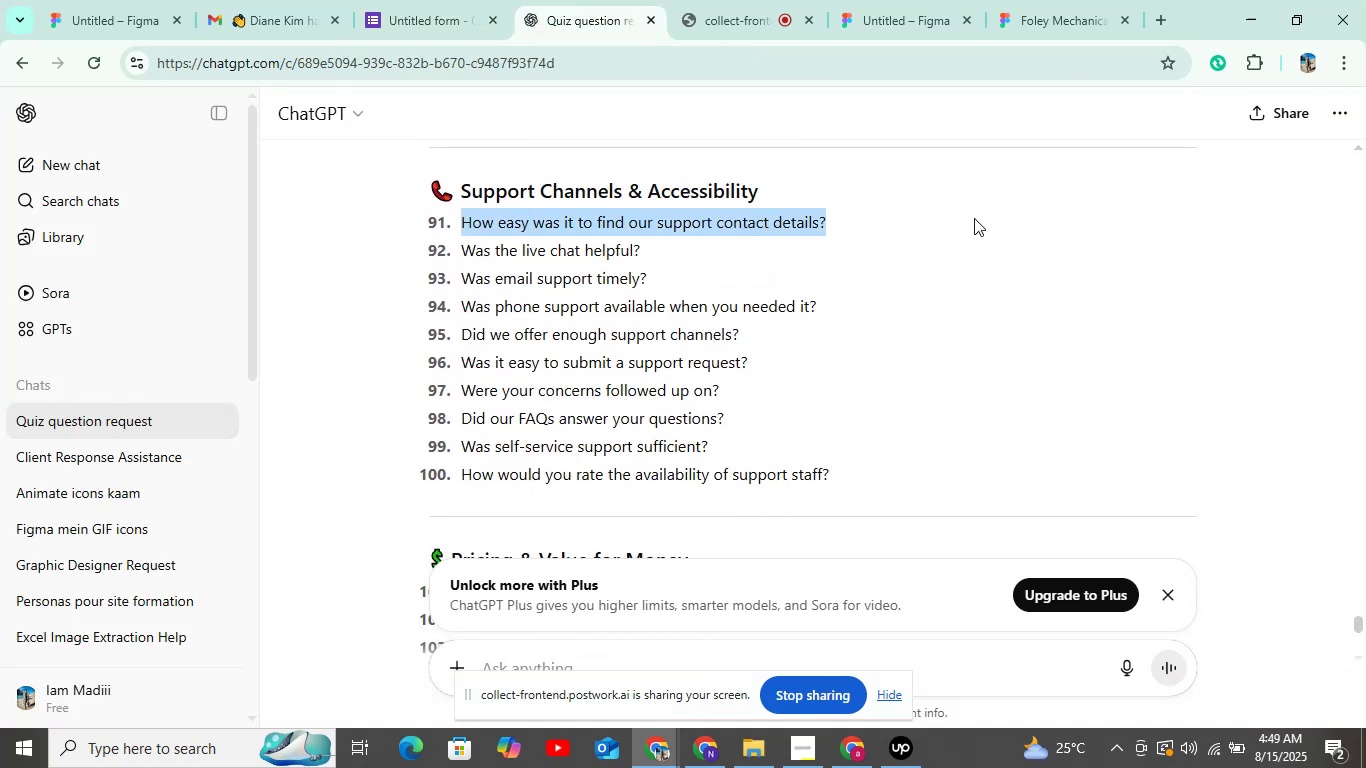 
key(Control+C)
 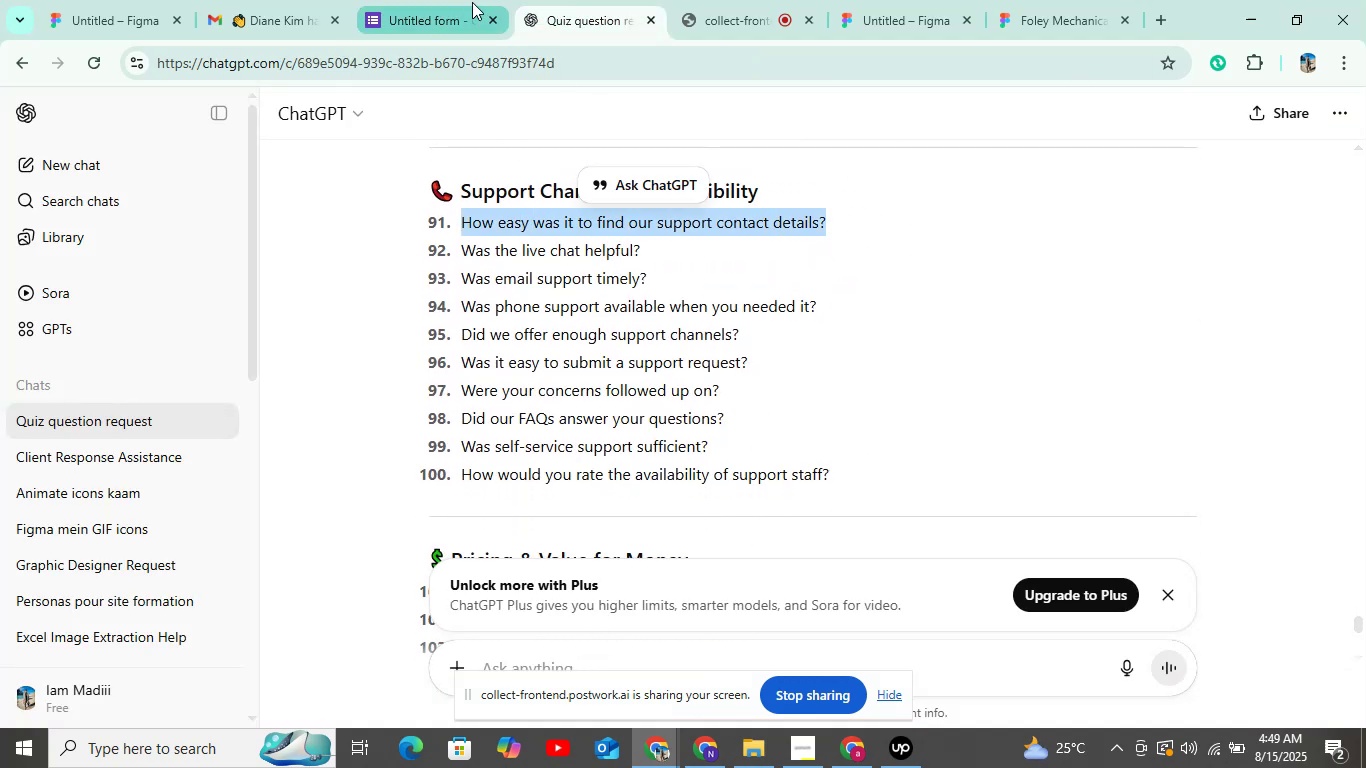 
left_click([433, 3])
 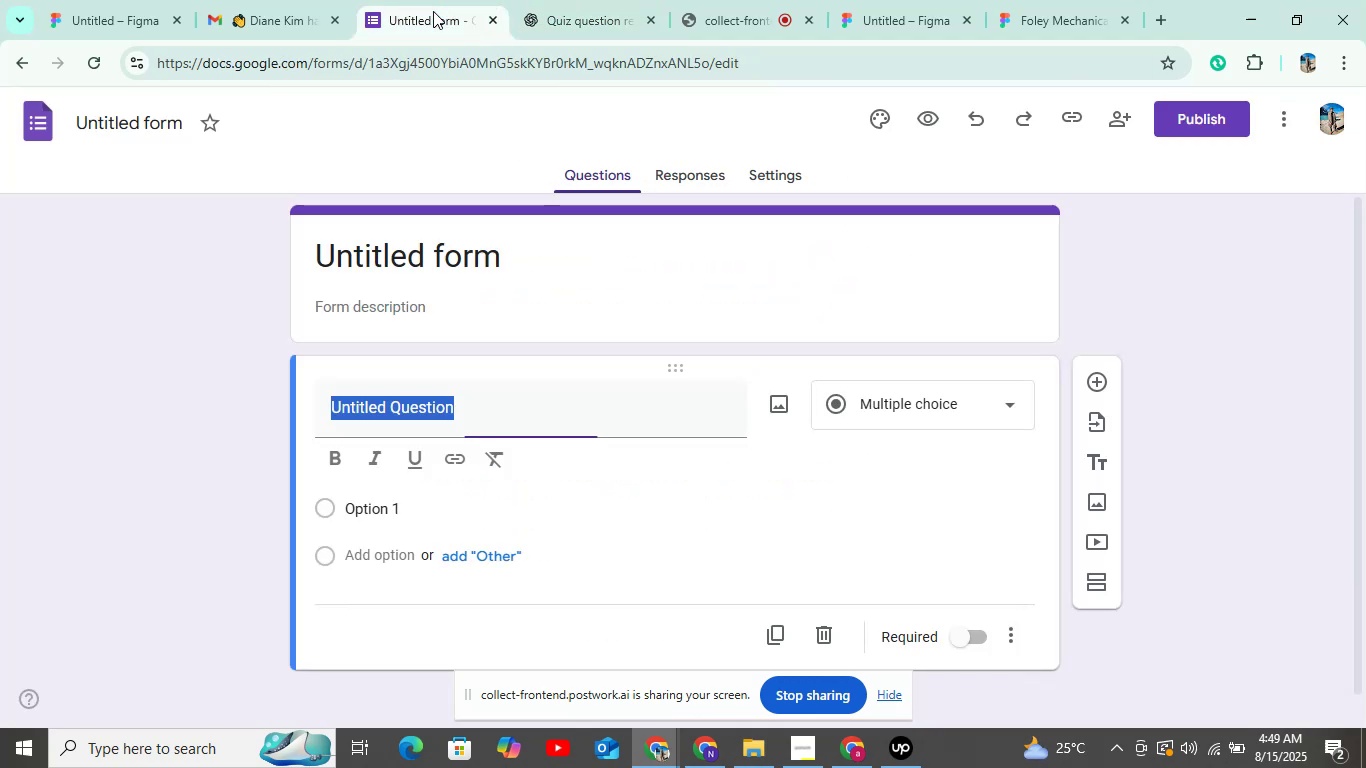 
key(Control+V)
 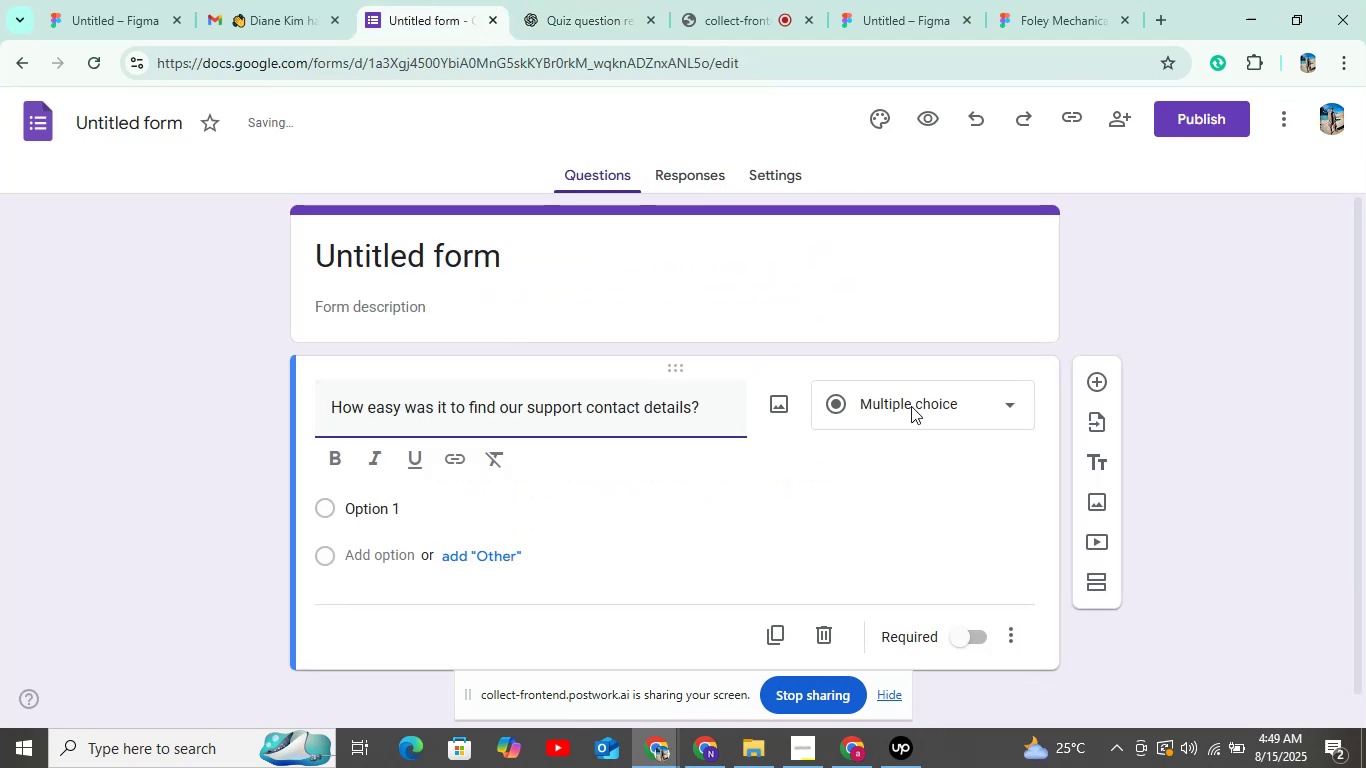 
left_click([911, 406])
 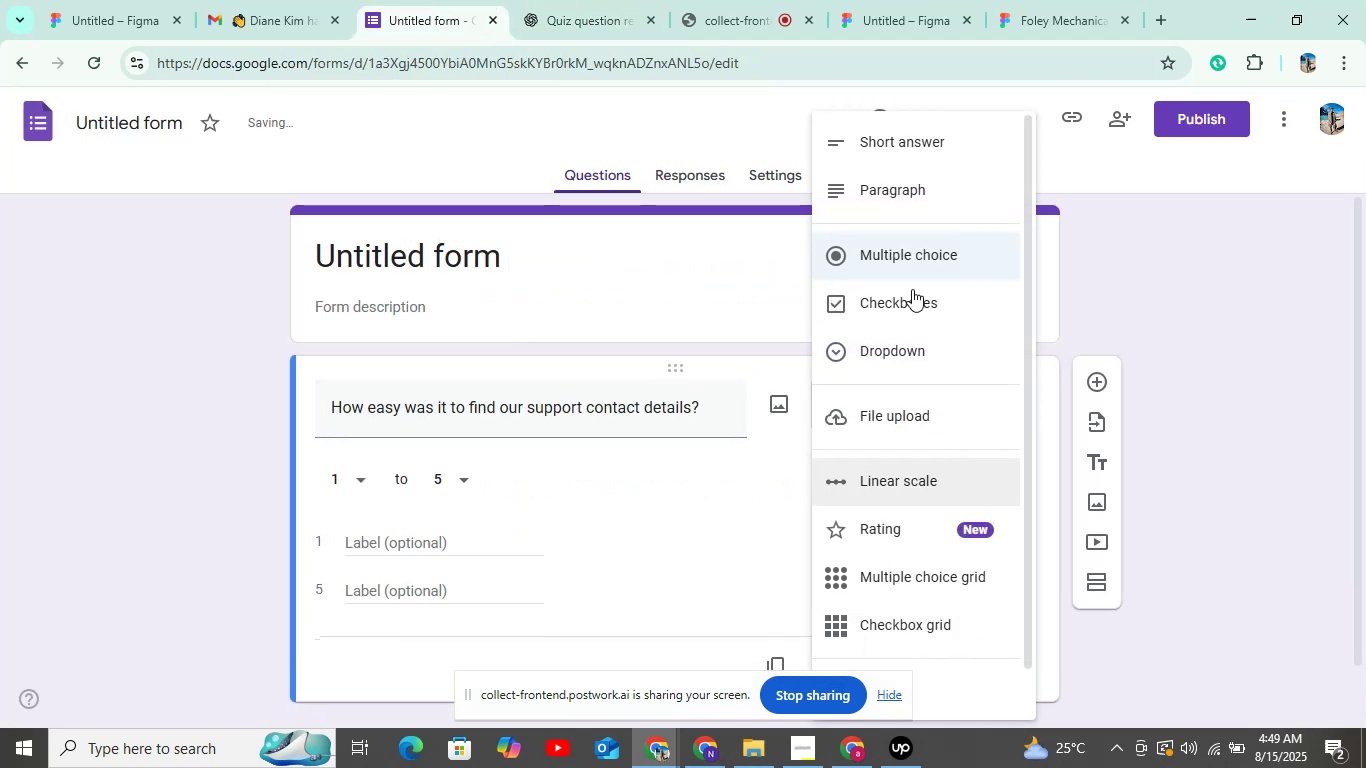 
left_click([912, 286])
 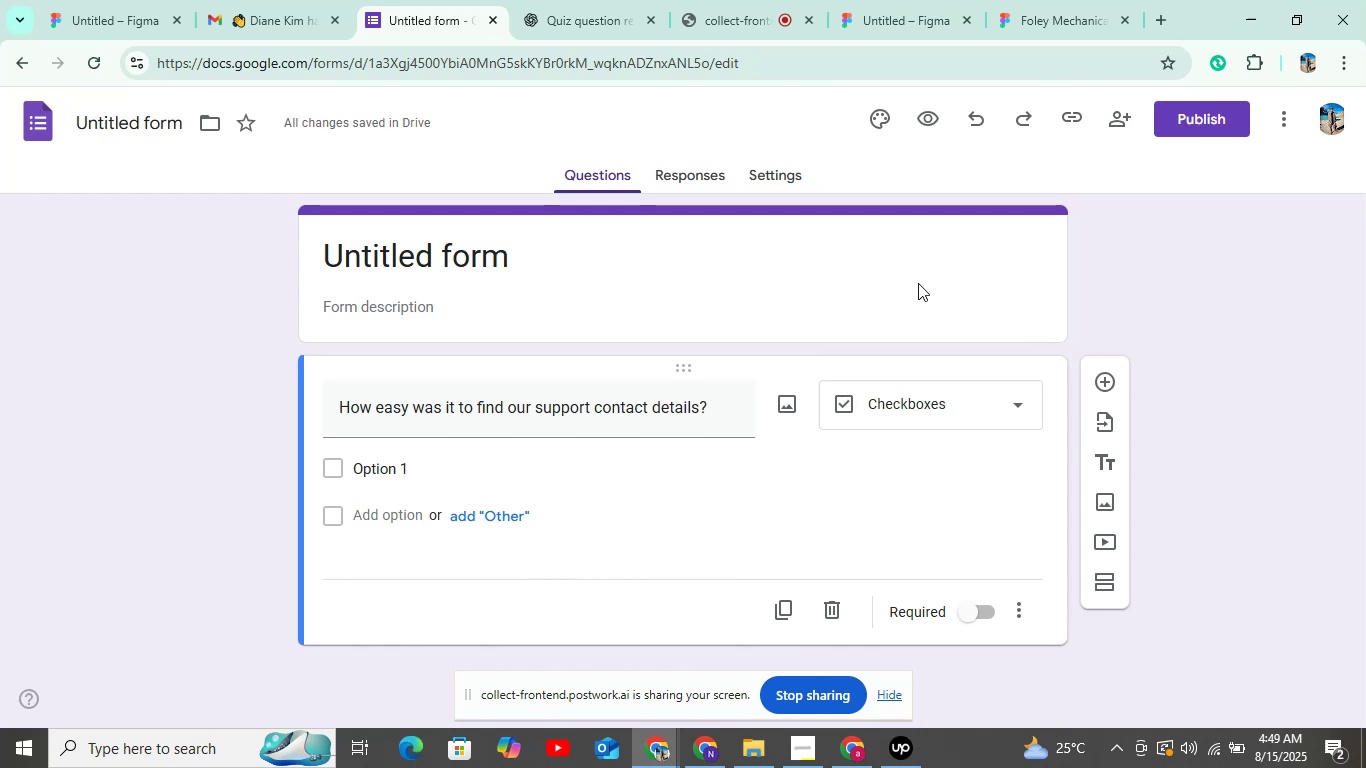 
wait(14.89)
 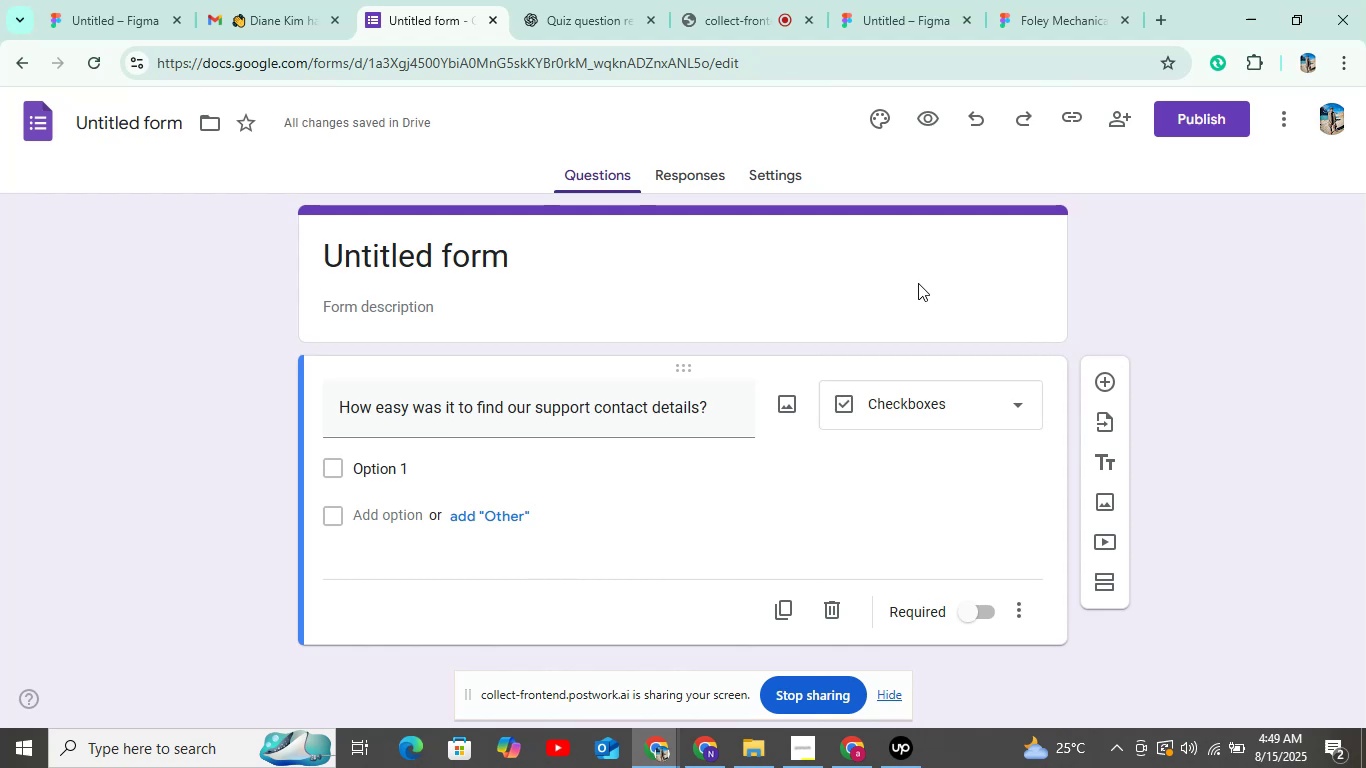 
left_click([928, 400])
 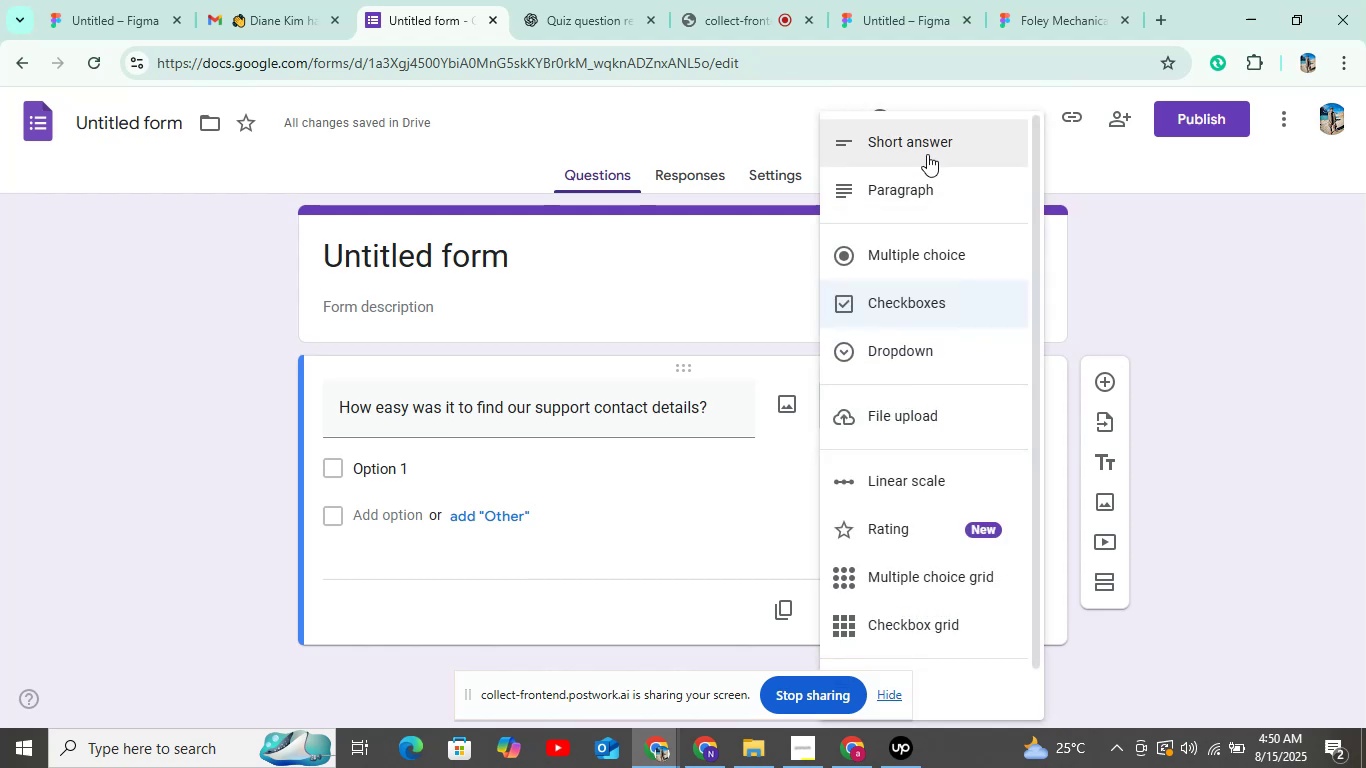 
left_click([928, 177])
 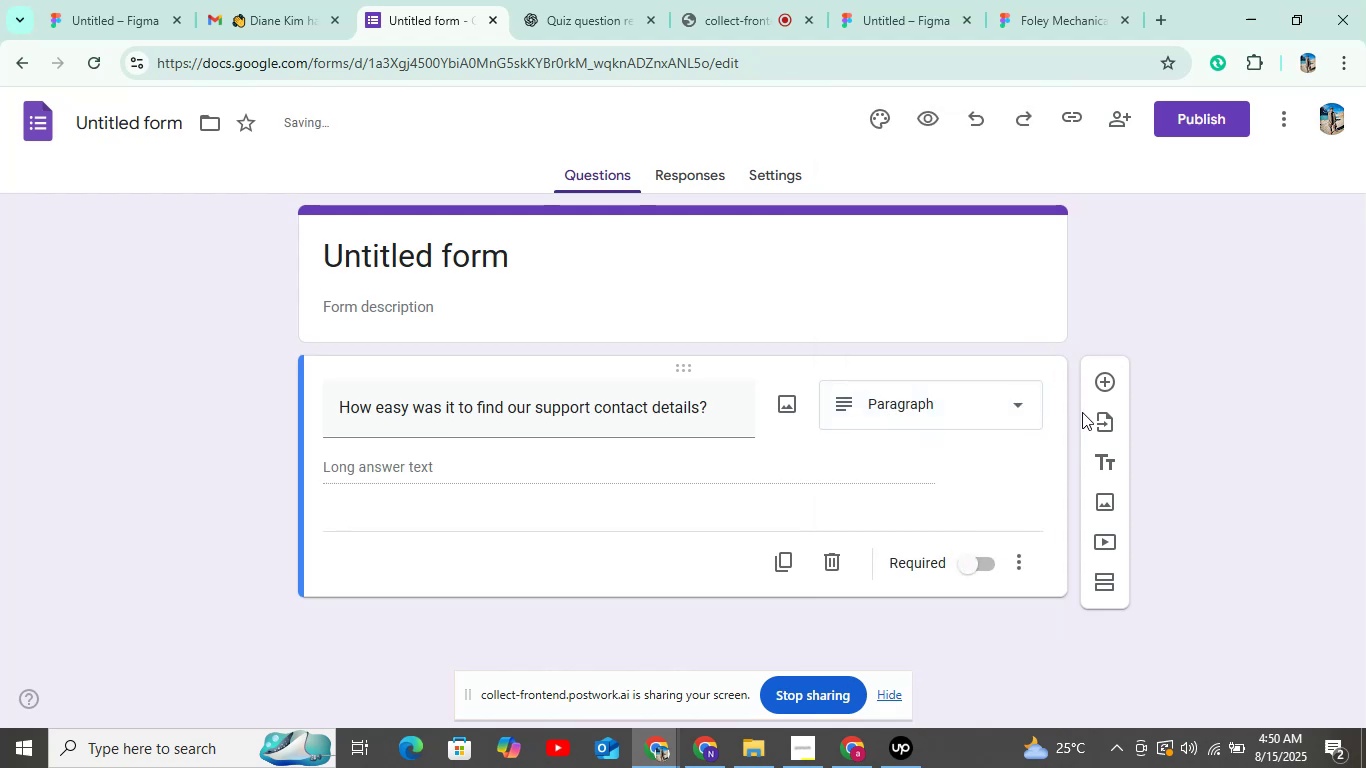 
left_click([1095, 392])
 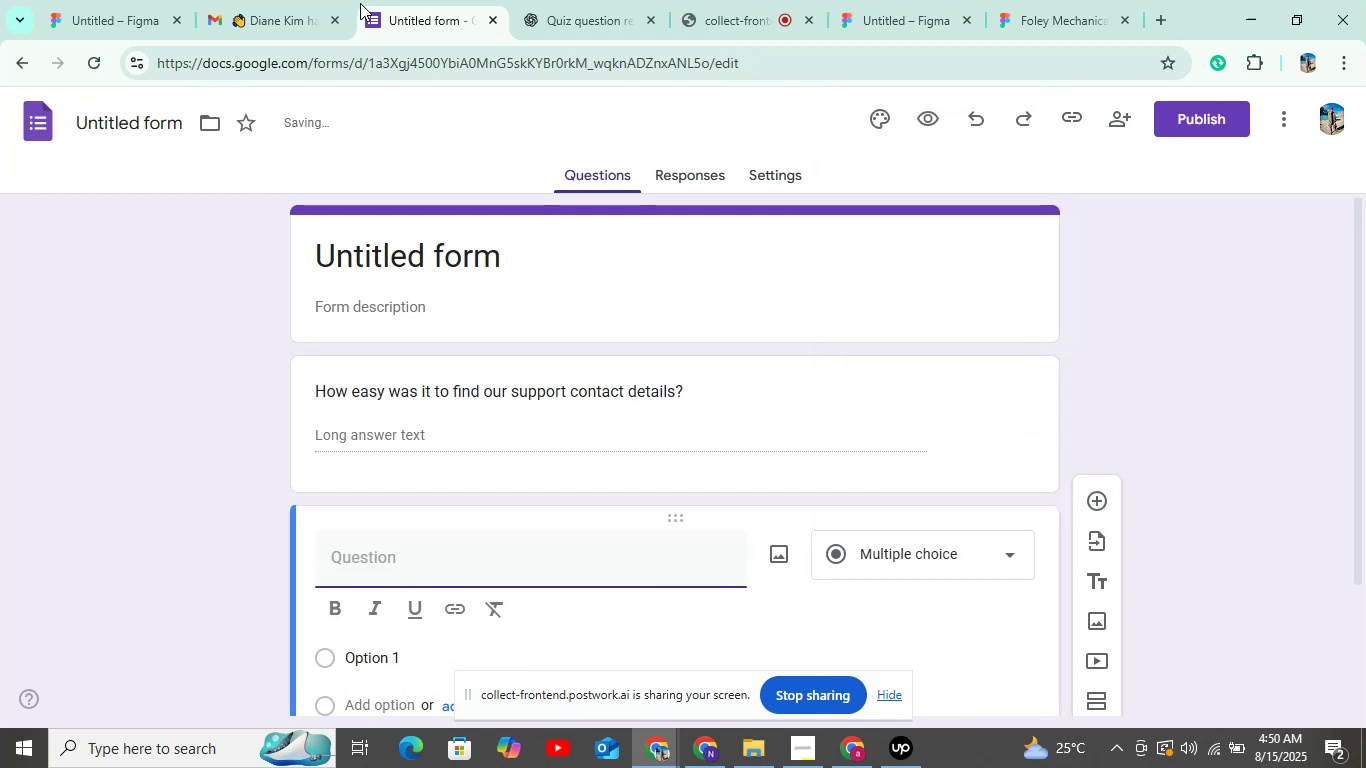 
left_click([553, 0])
 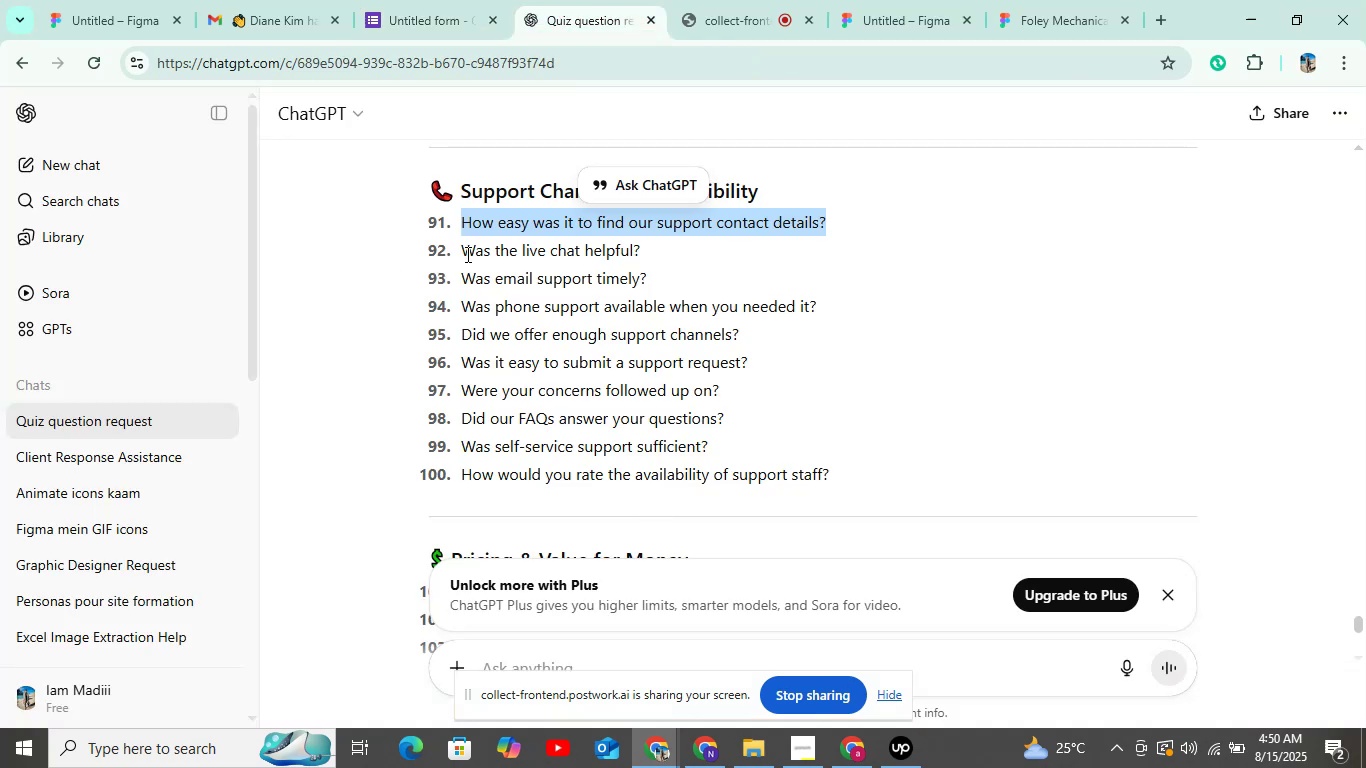 
left_click_drag(start_coordinate=[463, 250], to_coordinate=[749, 250])
 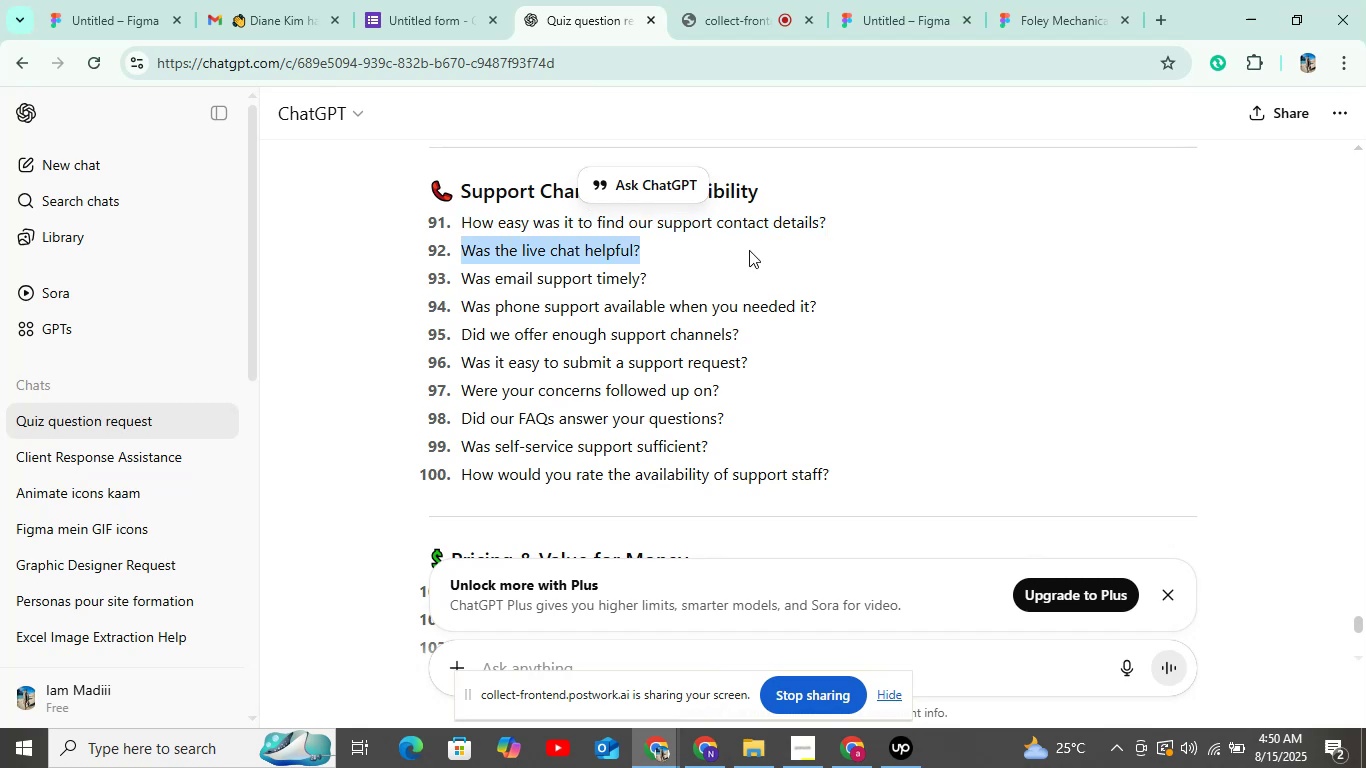 
key(Control+C)
 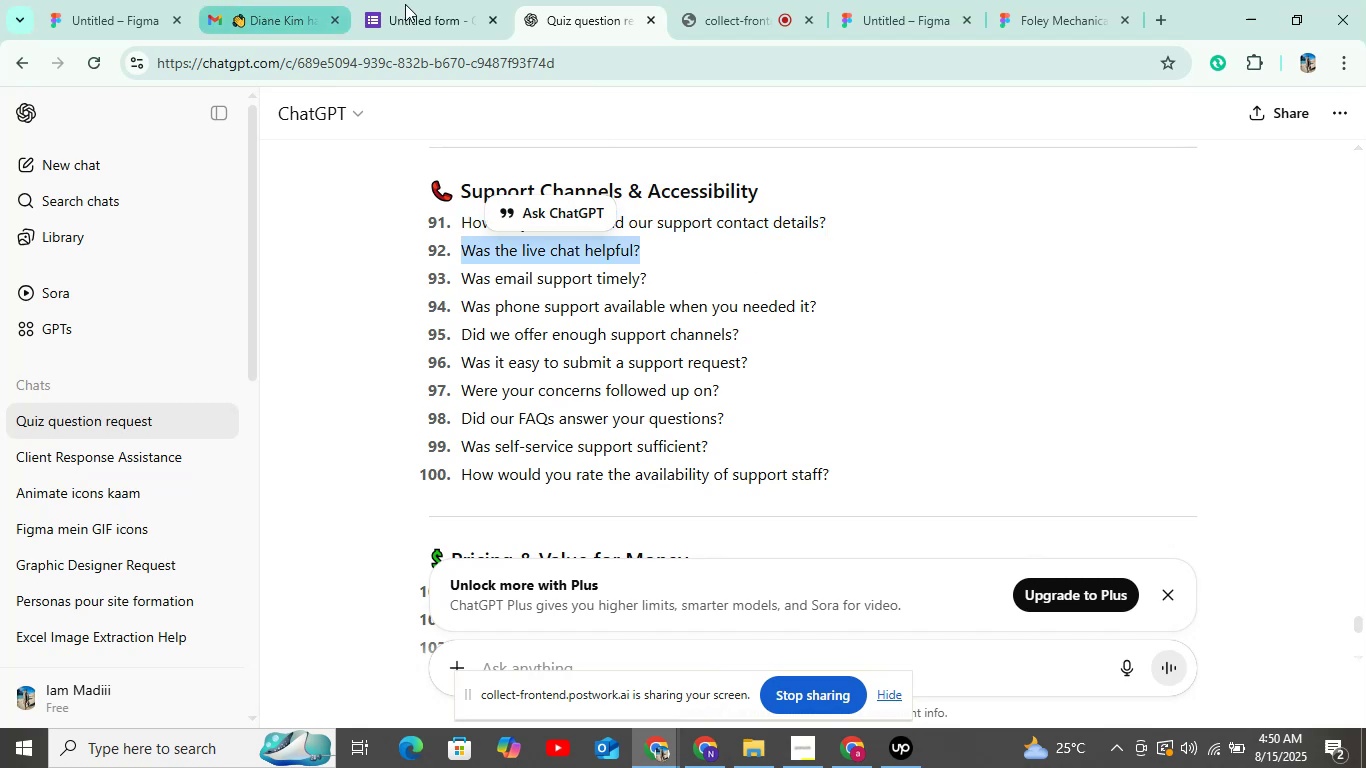 
left_click([408, 4])
 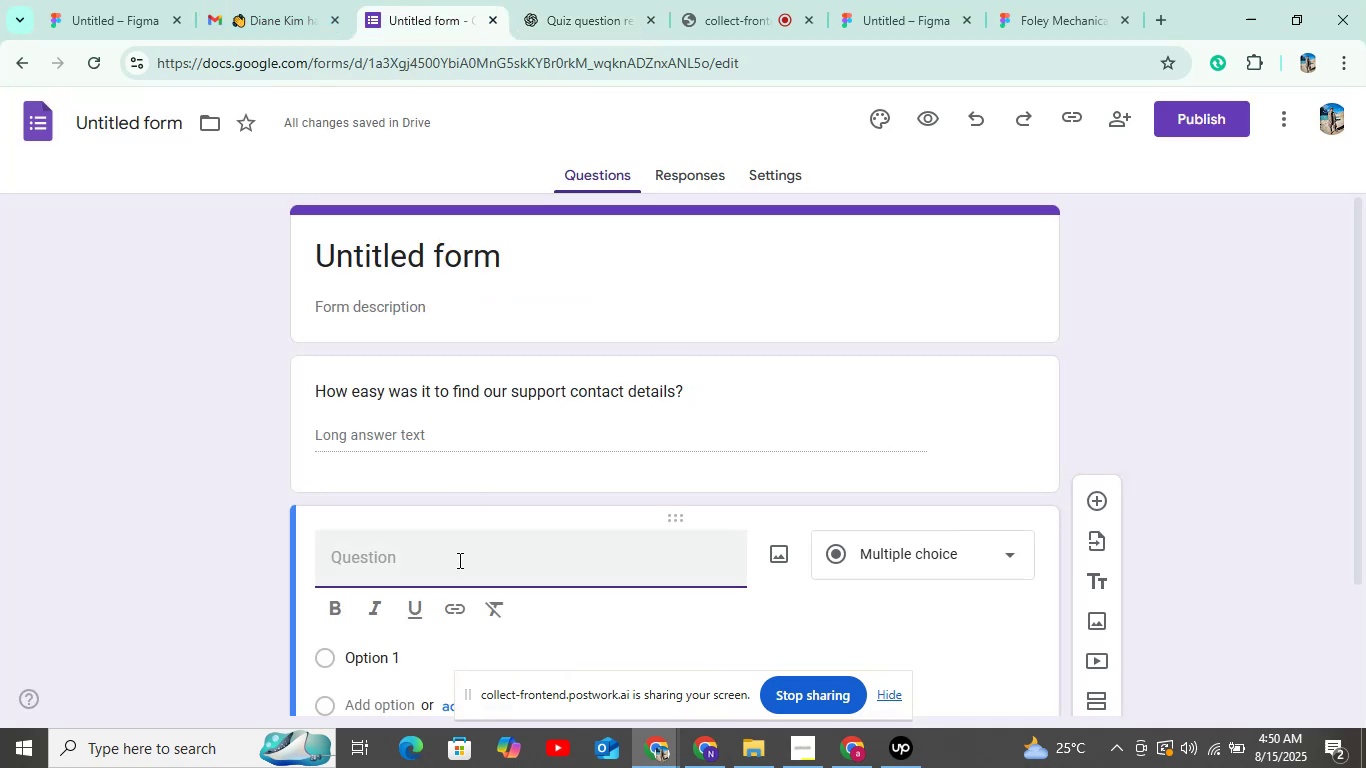 
key(Control+V)
 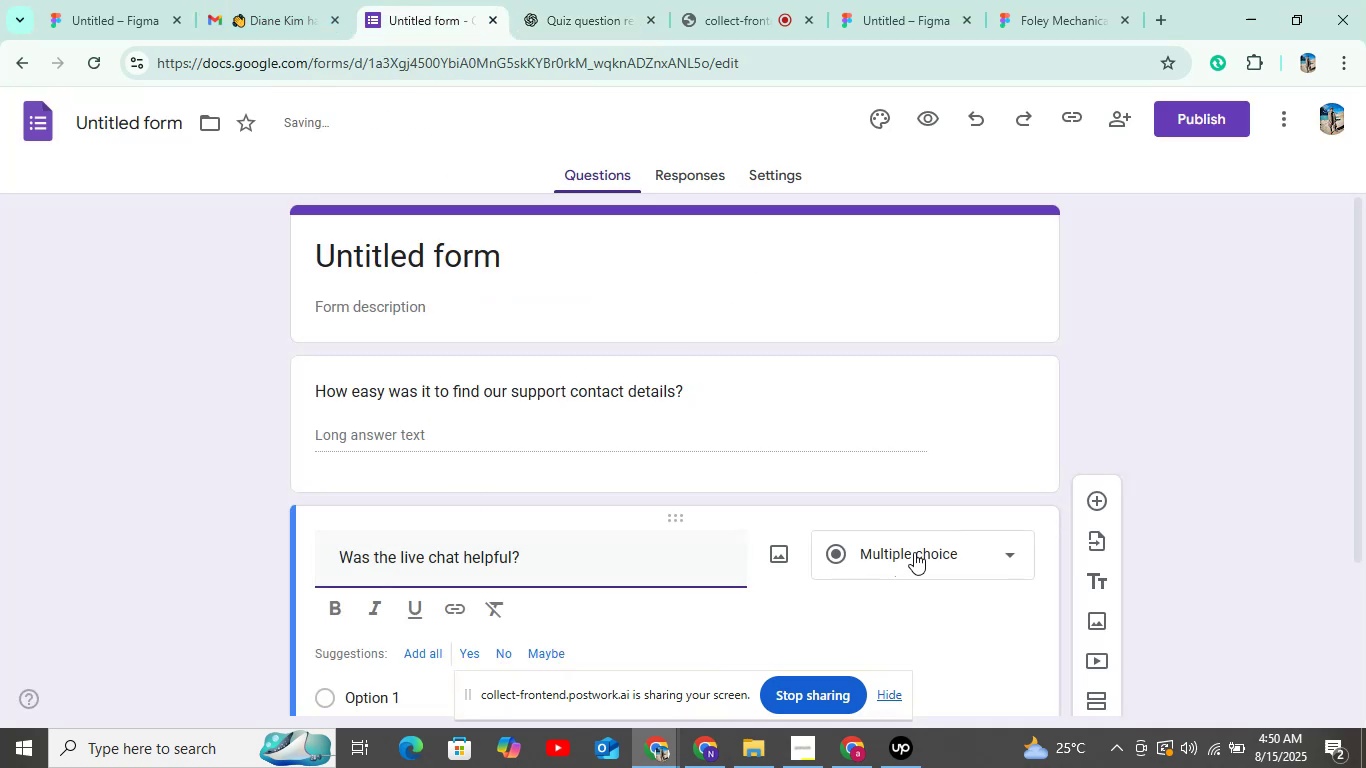 
left_click([422, 652])
 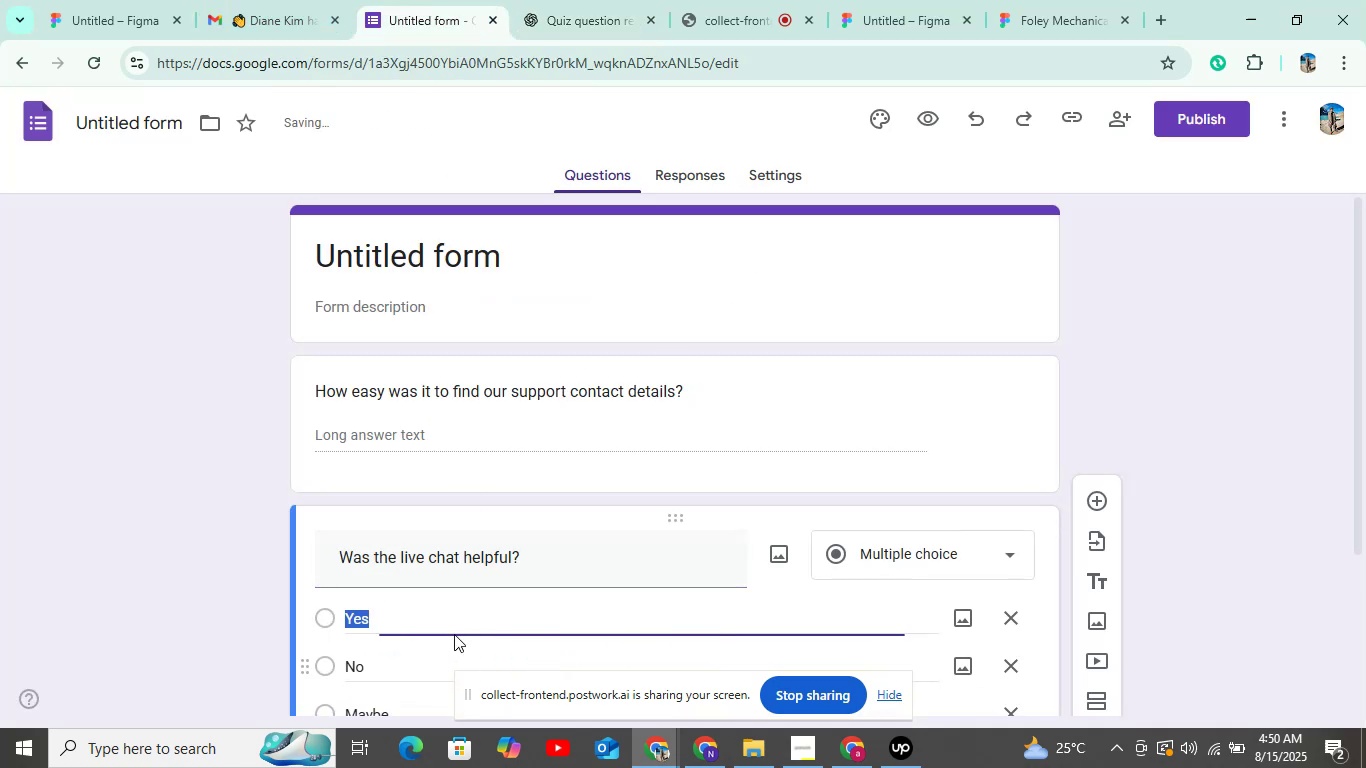 
scroll: coordinate [783, 562], scroll_direction: down, amount: 5.0
 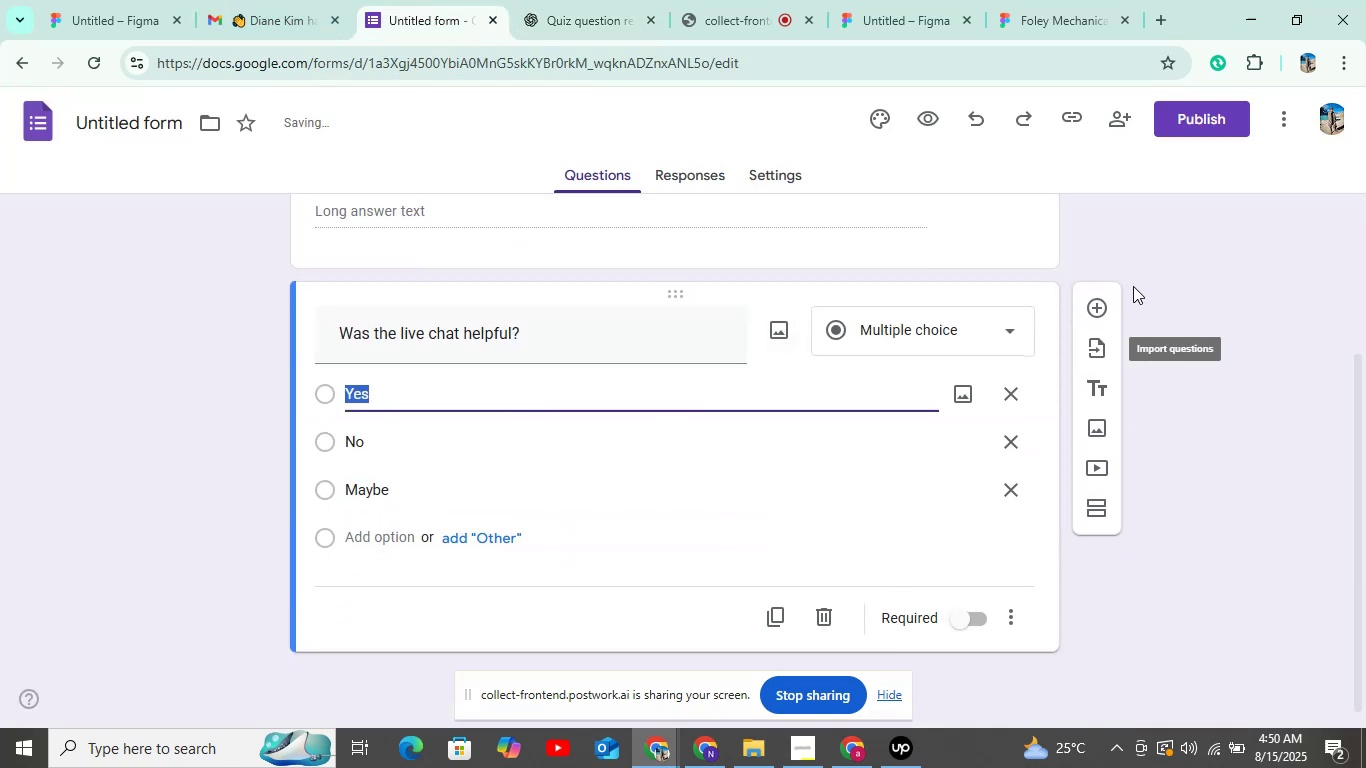 
left_click([1103, 302])
 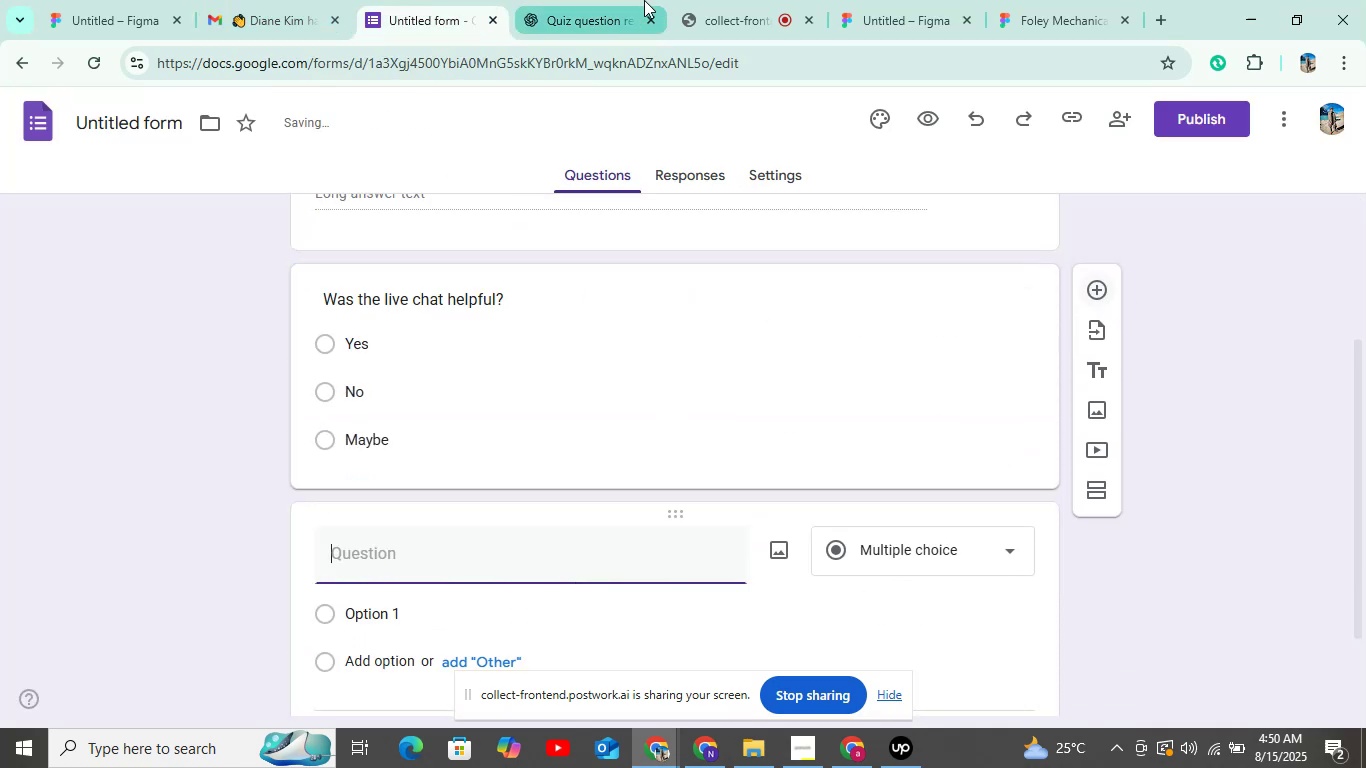 
left_click([554, 10])
 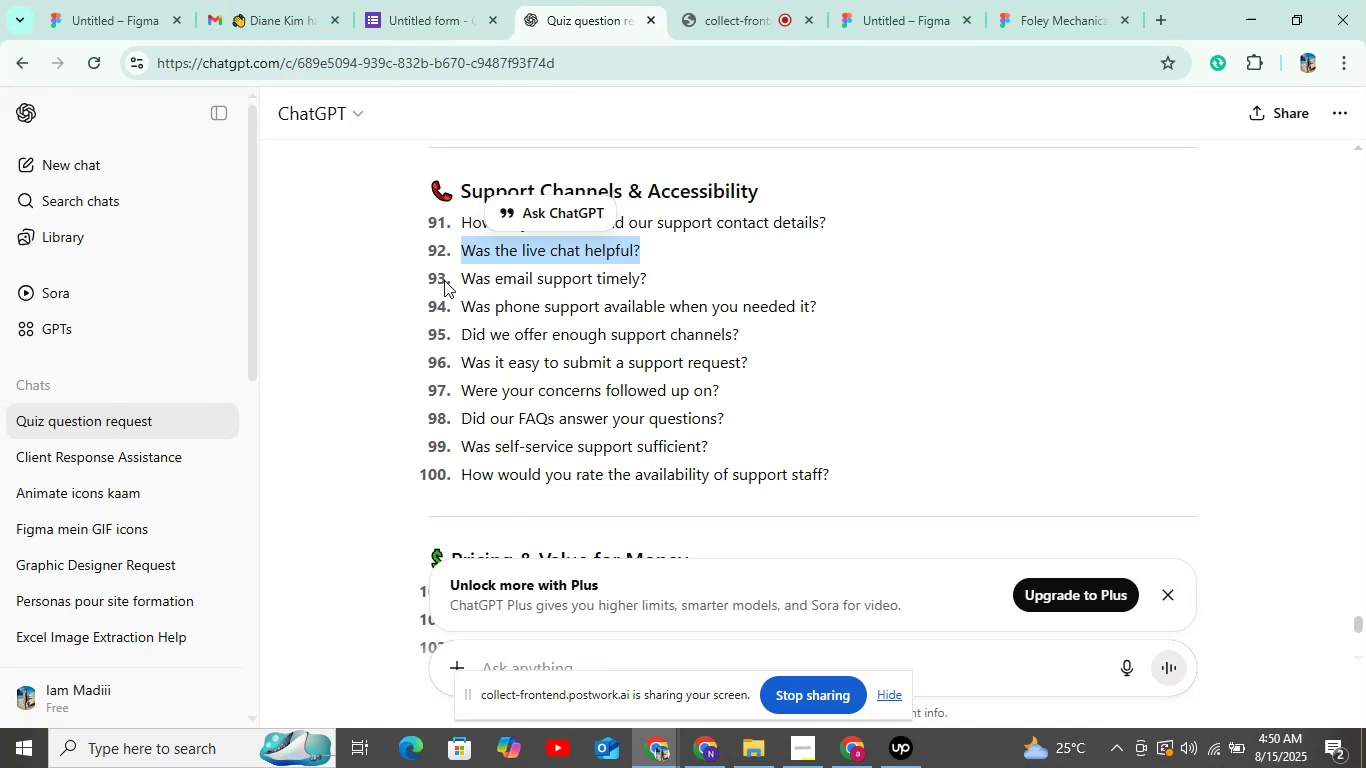 
left_click_drag(start_coordinate=[451, 277], to_coordinate=[734, 268])
 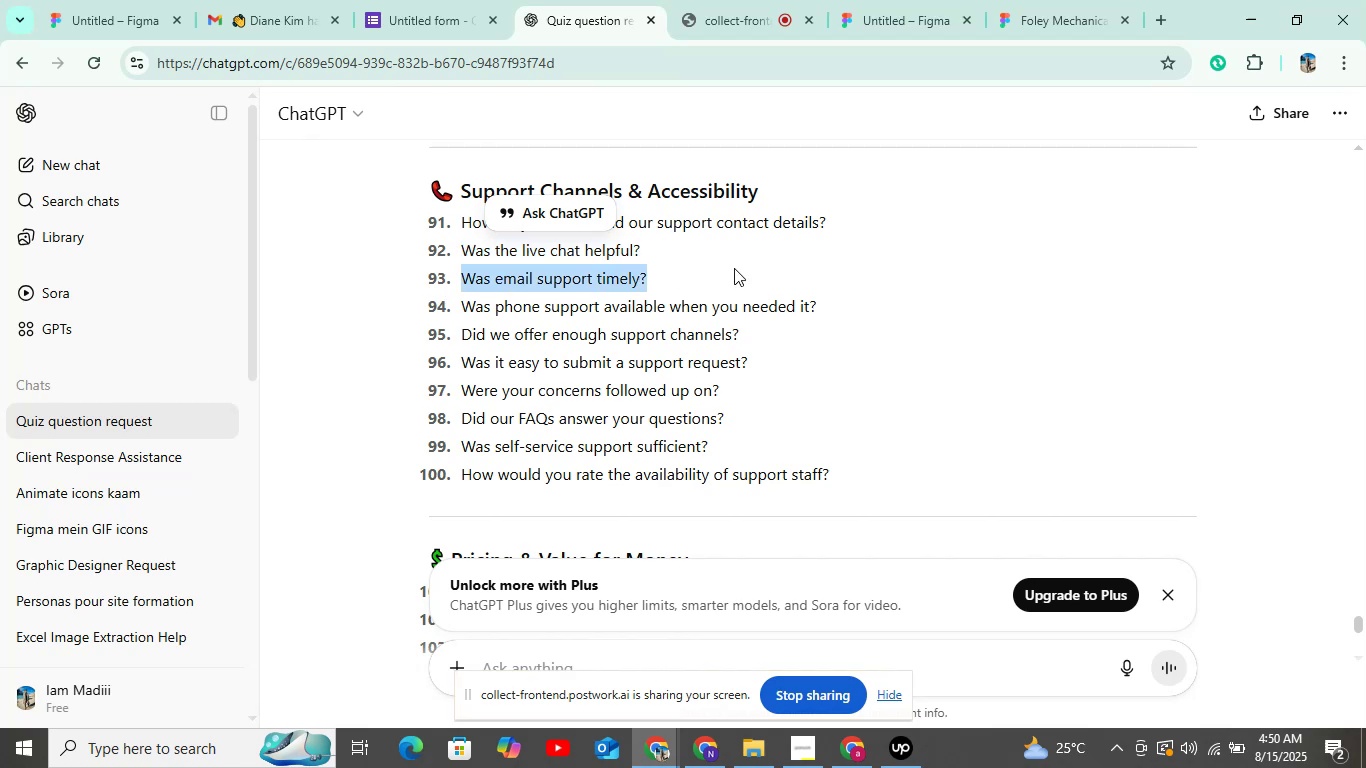 
key(Control+C)
 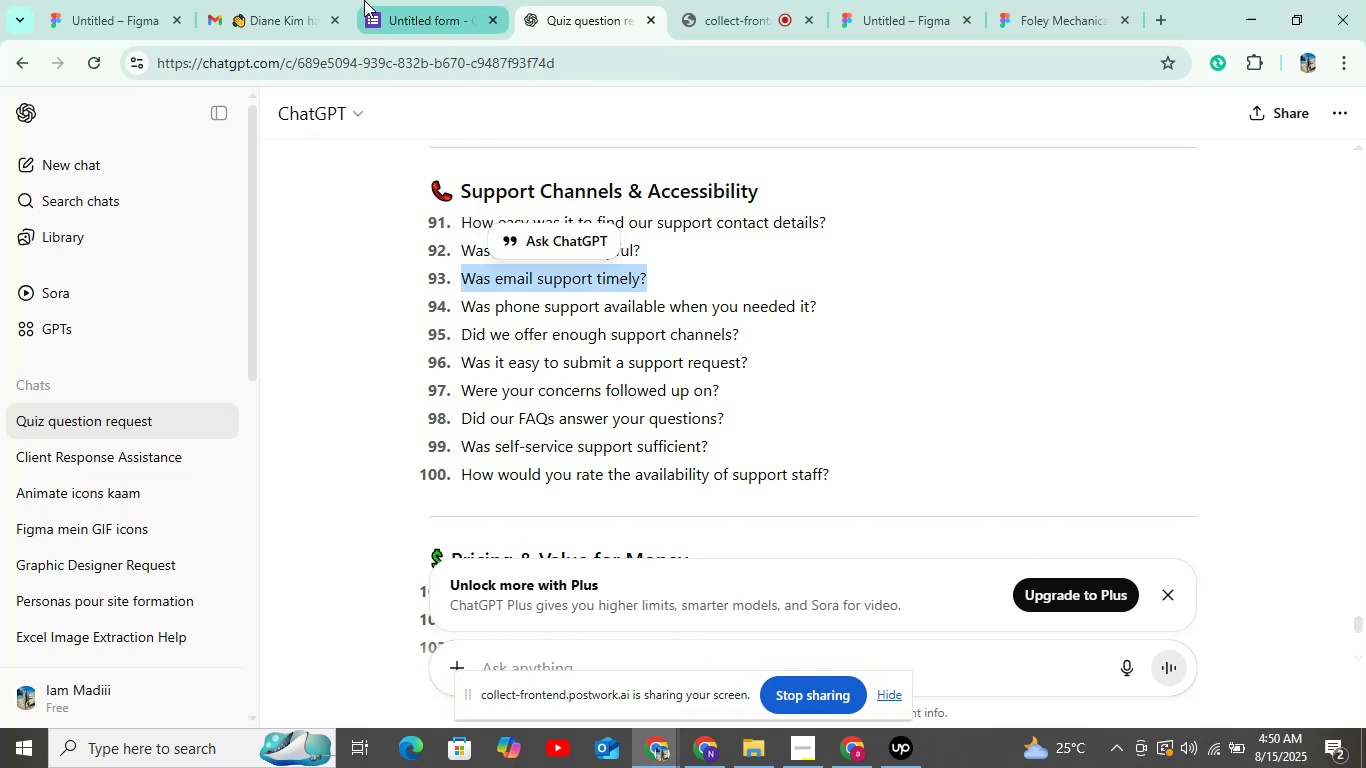 
left_click([373, 0])
 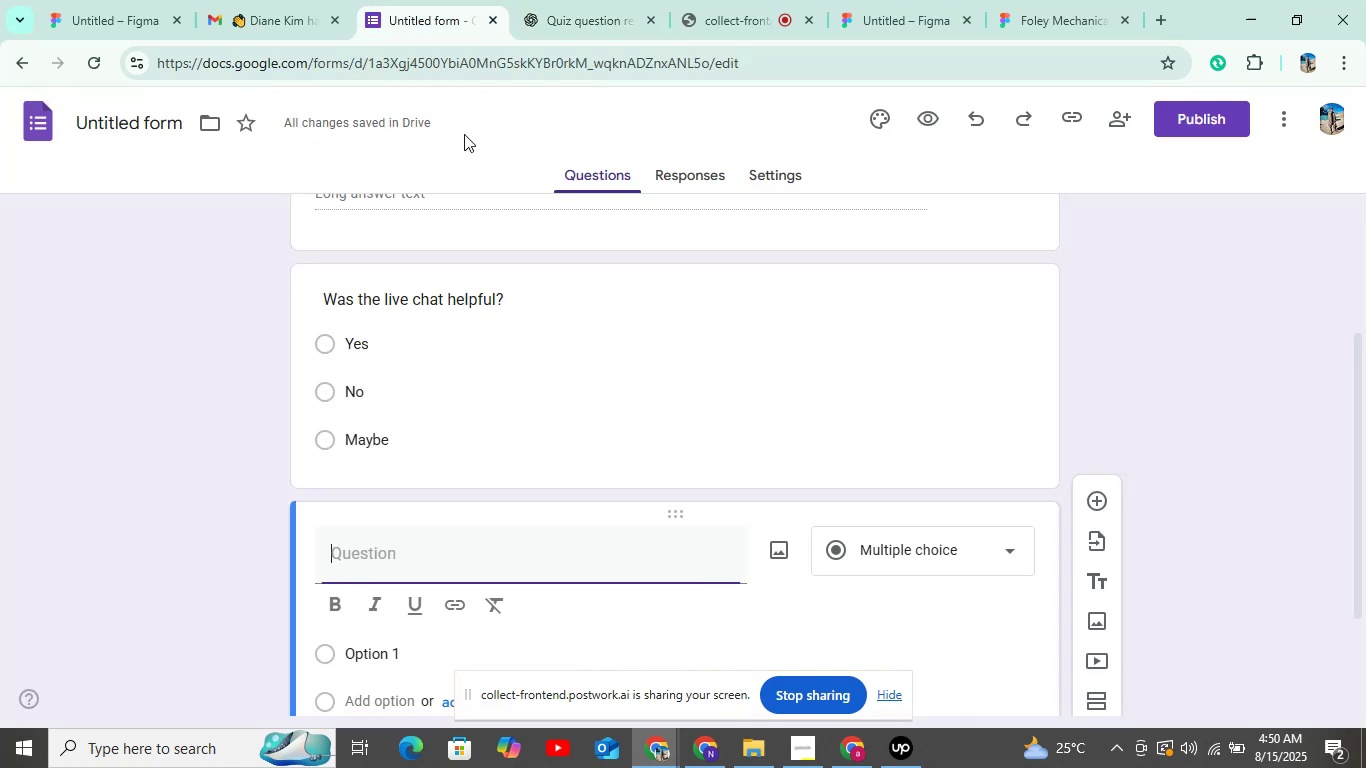 
key(Control+V)
 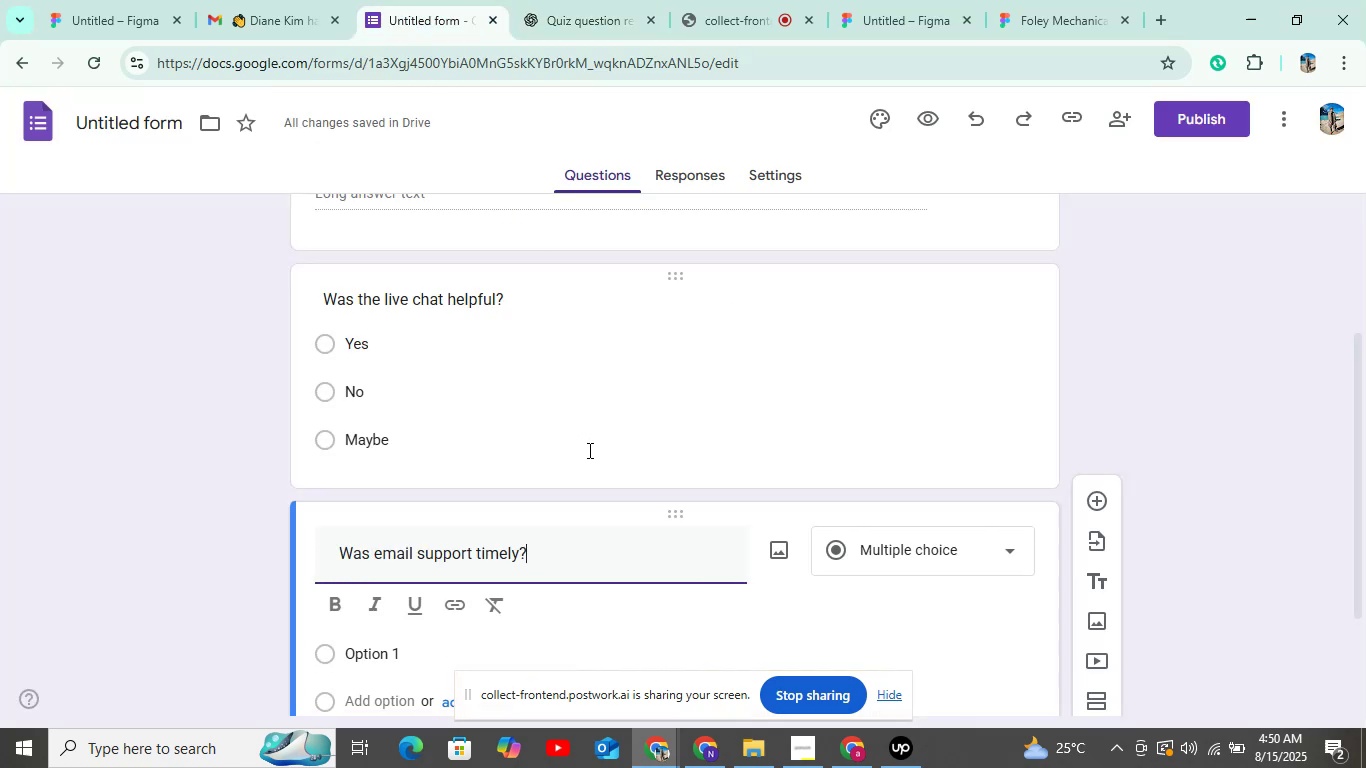 
scroll: coordinate [594, 454], scroll_direction: down, amount: 5.0
 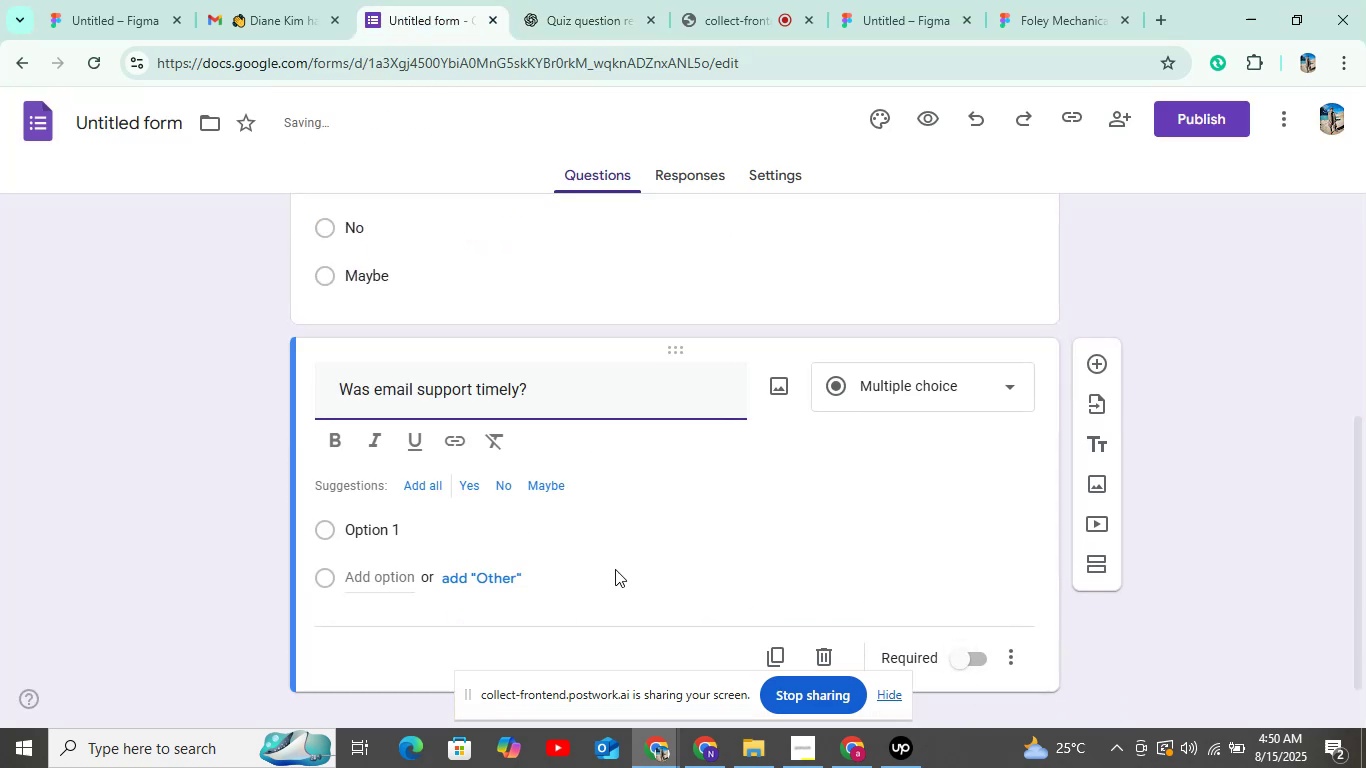 
left_click([424, 492])
 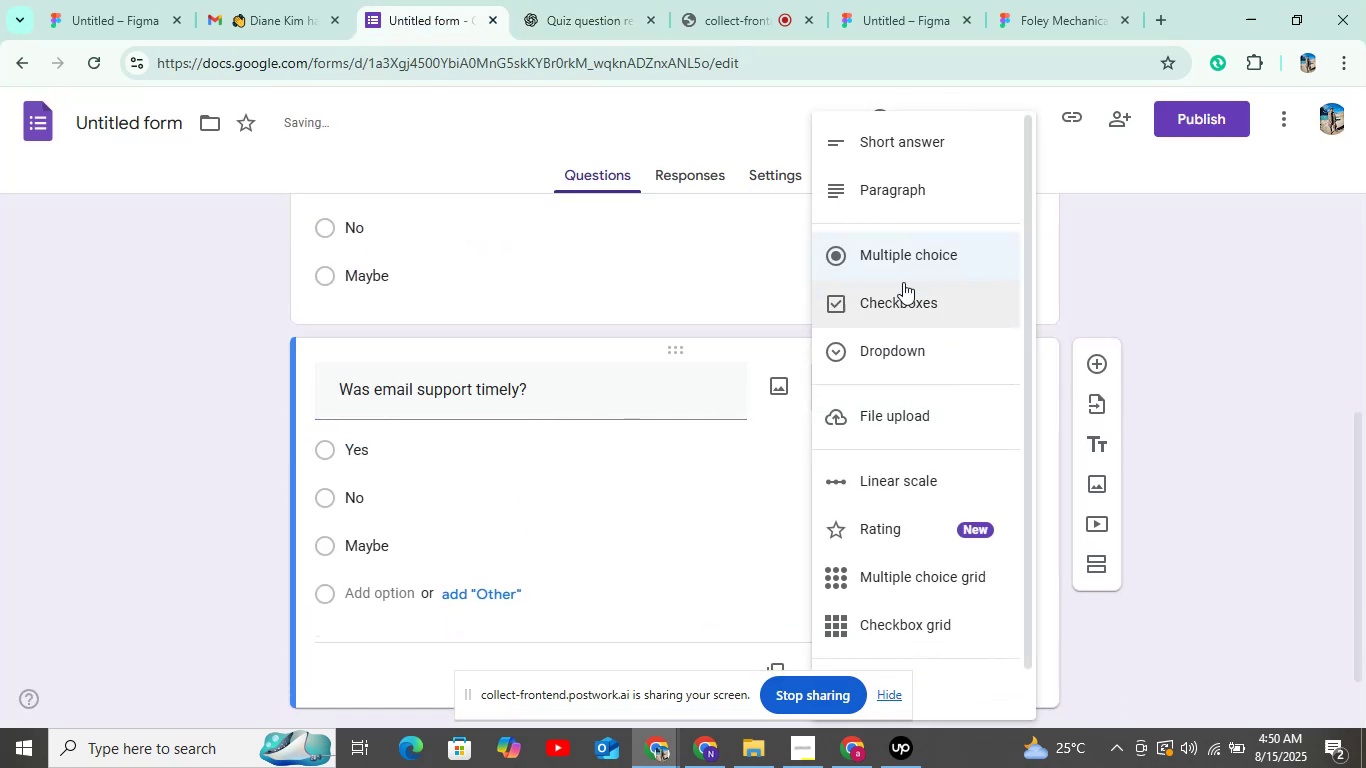 
left_click([900, 295])
 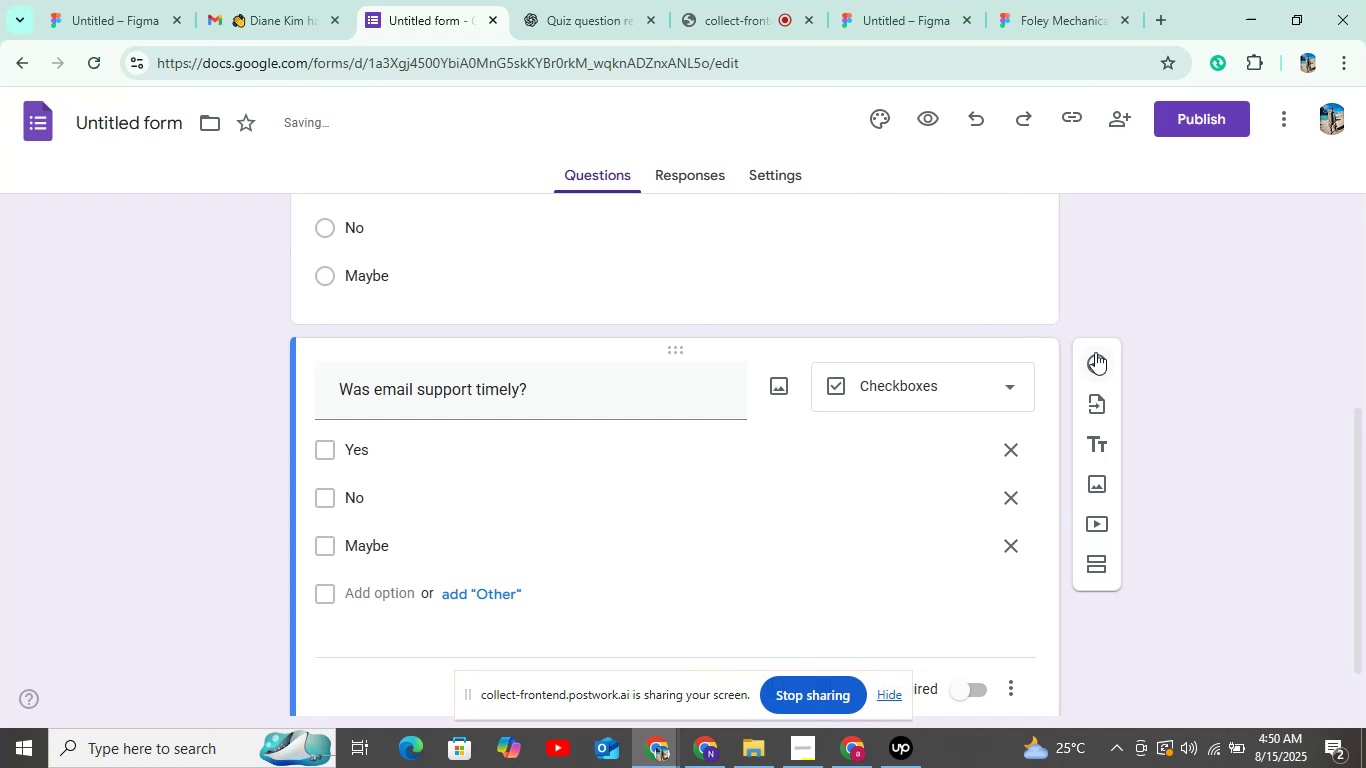 
scroll: coordinate [795, 475], scroll_direction: none, amount: 0.0
 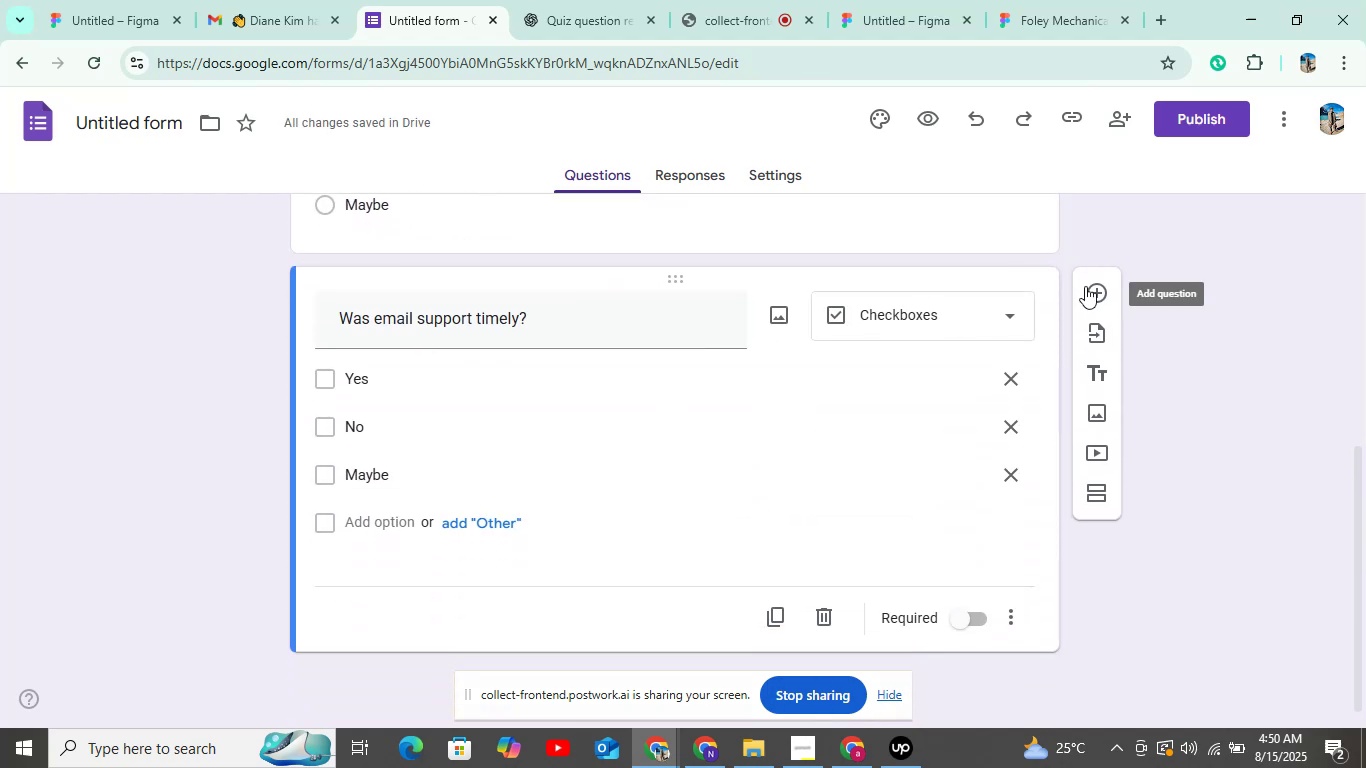 
left_click([1088, 288])
 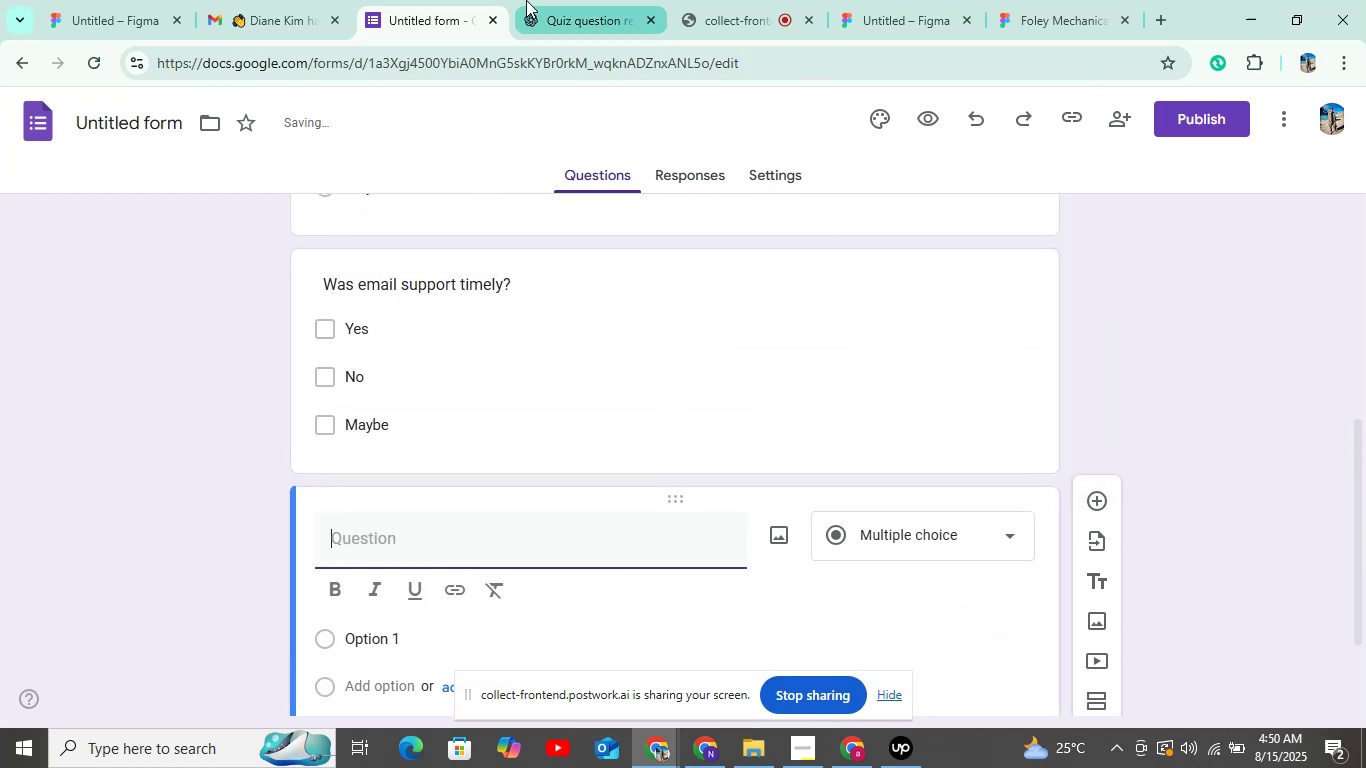 
left_click([537, 2])
 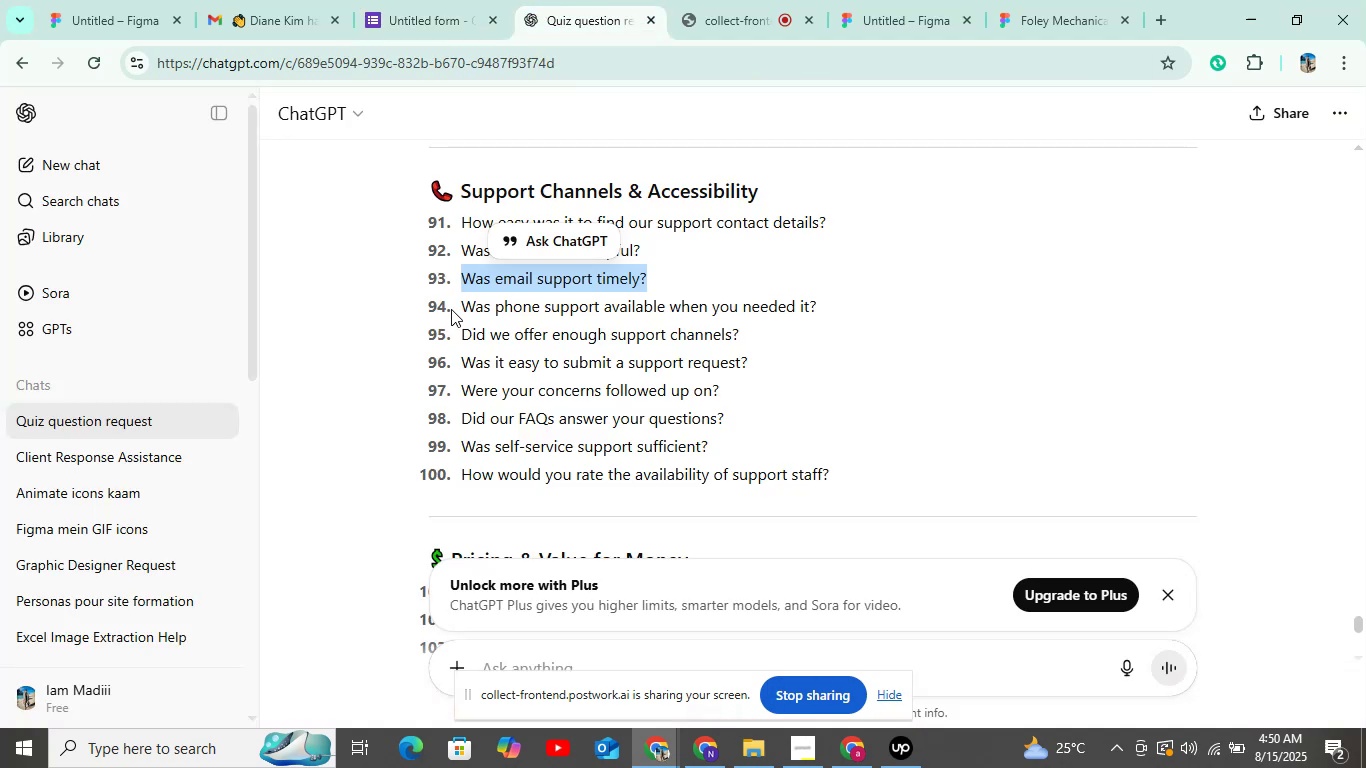 
left_click_drag(start_coordinate=[456, 296], to_coordinate=[822, 308])
 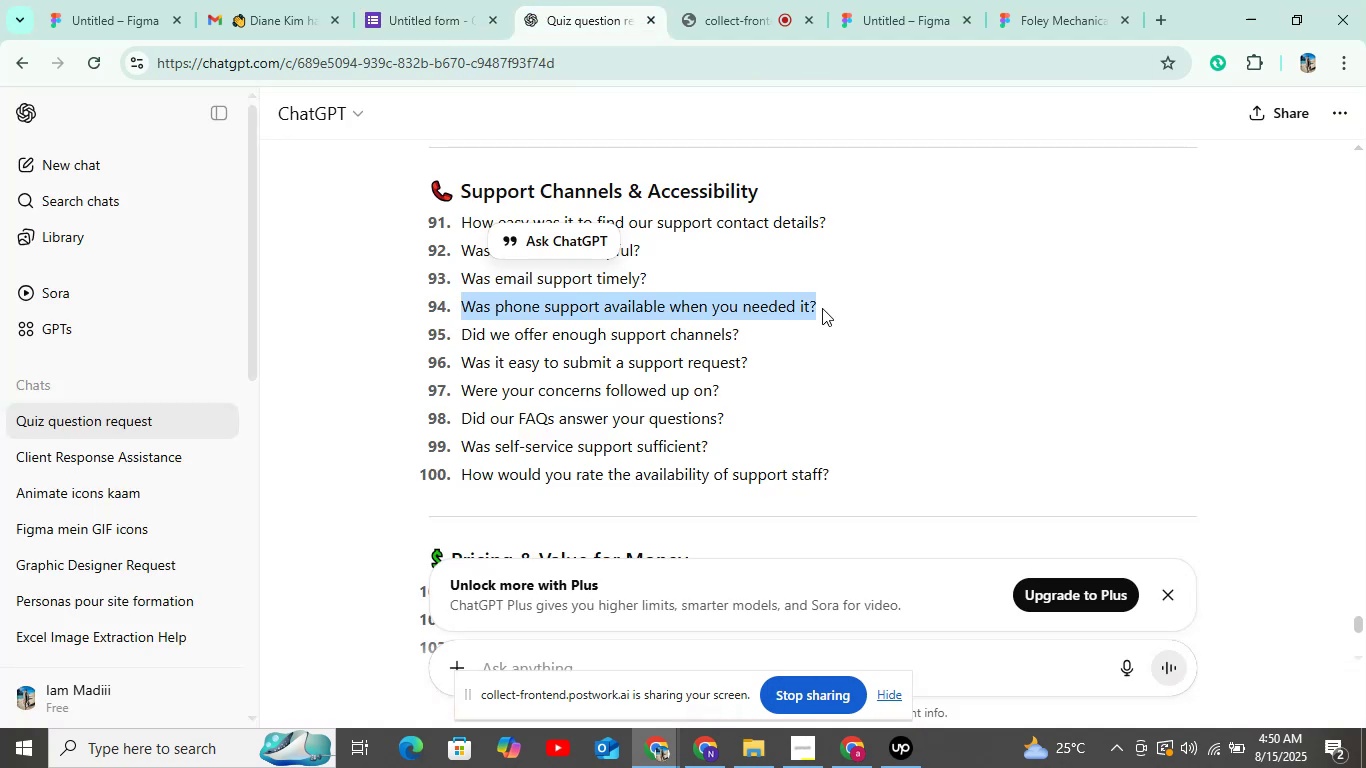 
key(Control+C)
 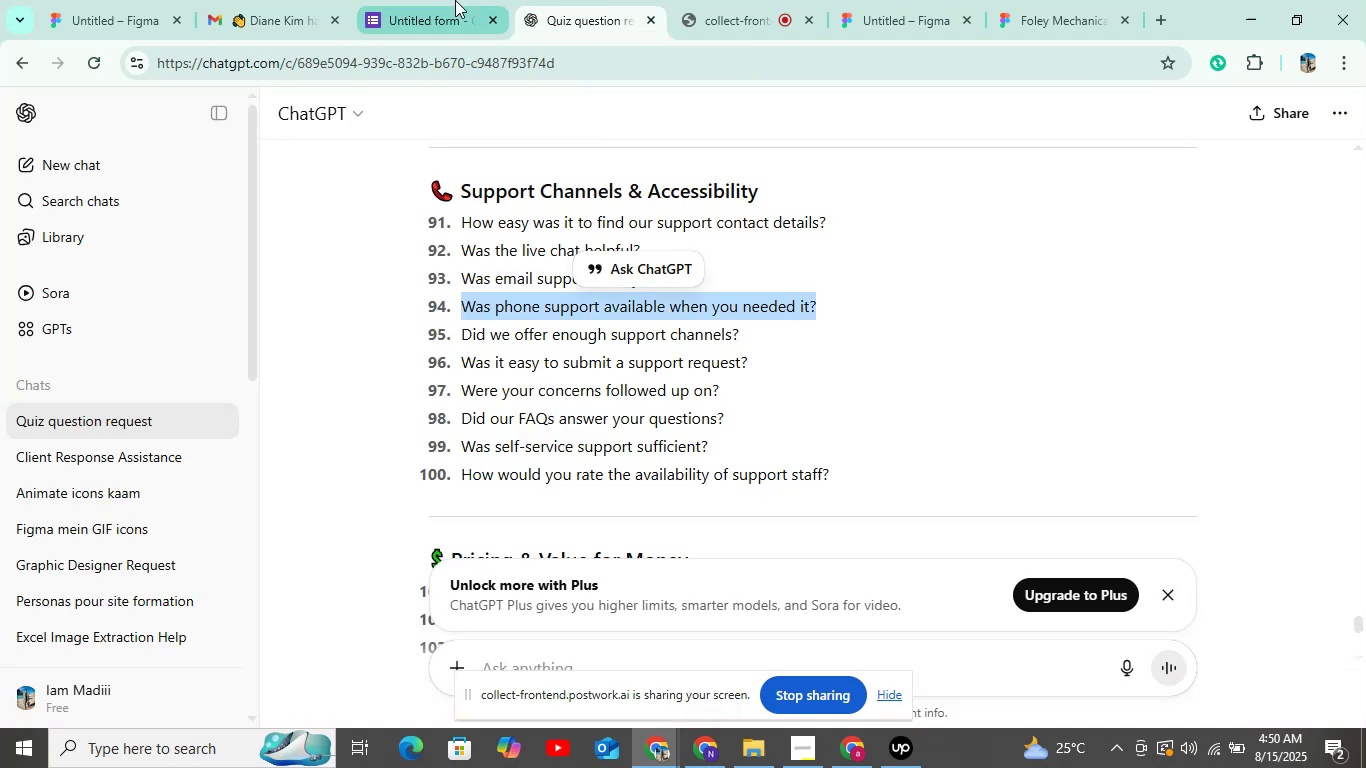 
left_click([455, 0])
 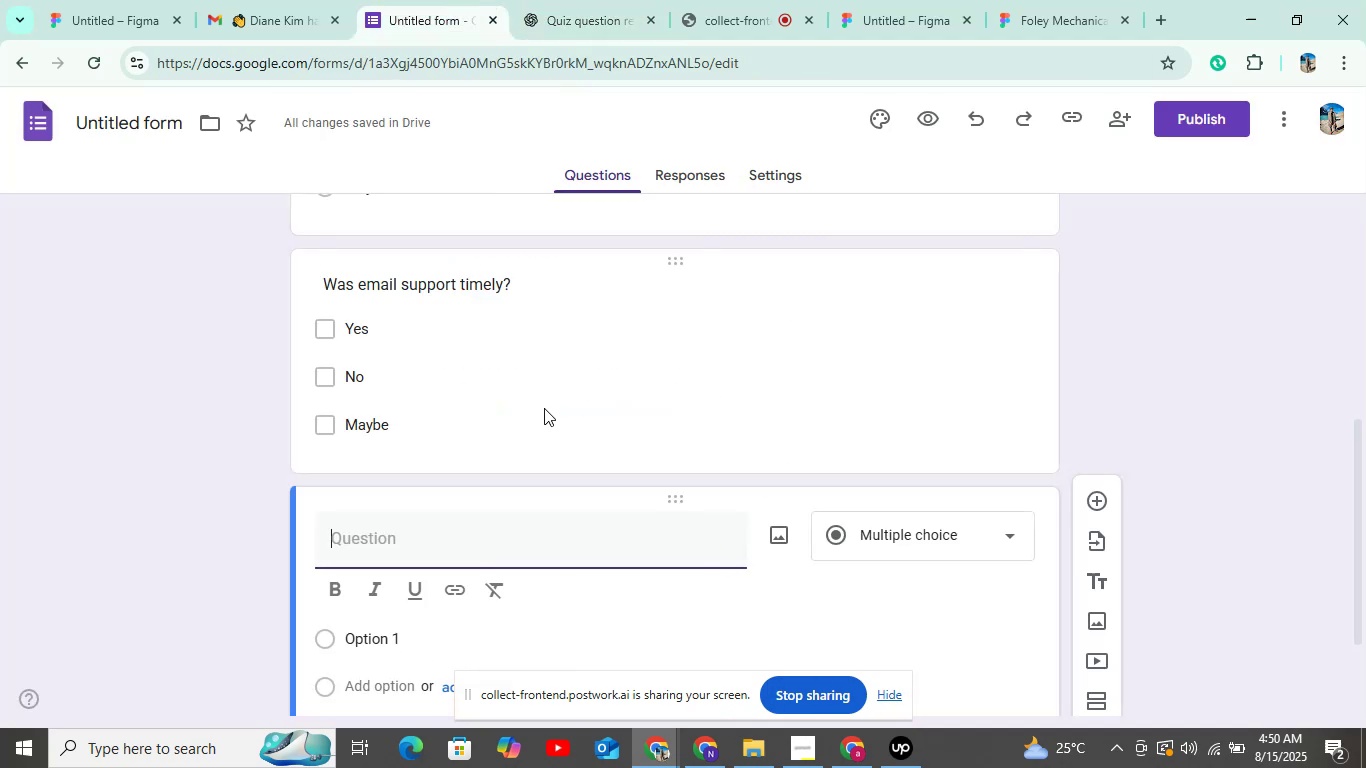 
key(Control+V)
 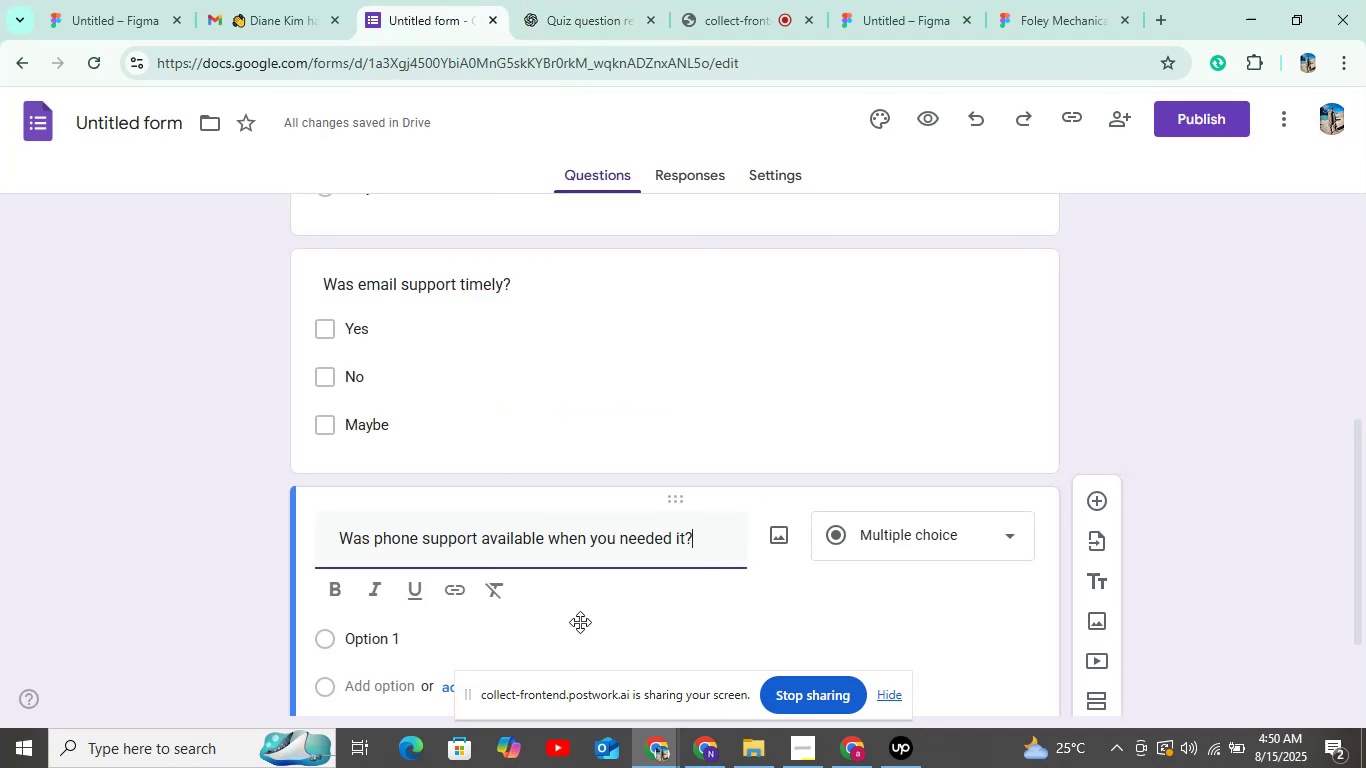 
scroll: coordinate [591, 623], scroll_direction: down, amount: 6.0
 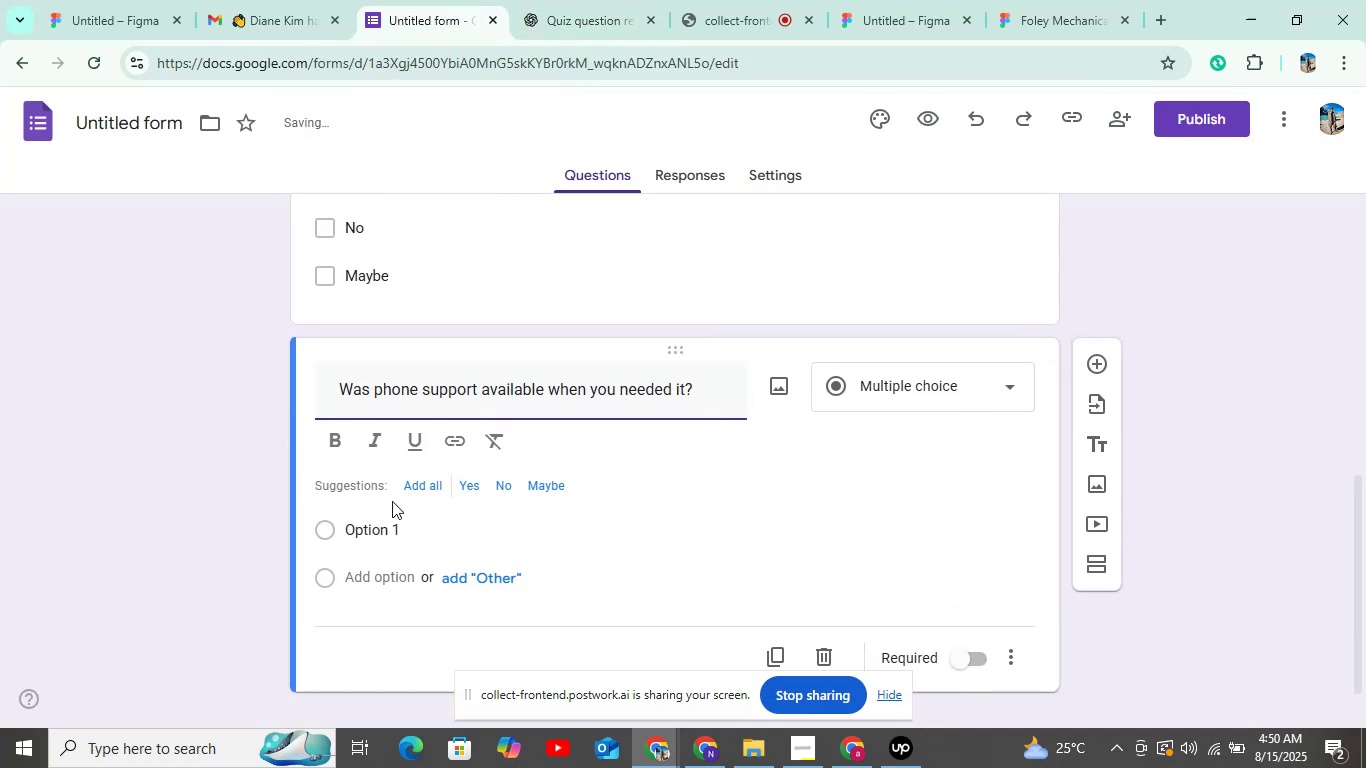 
left_click([415, 490])
 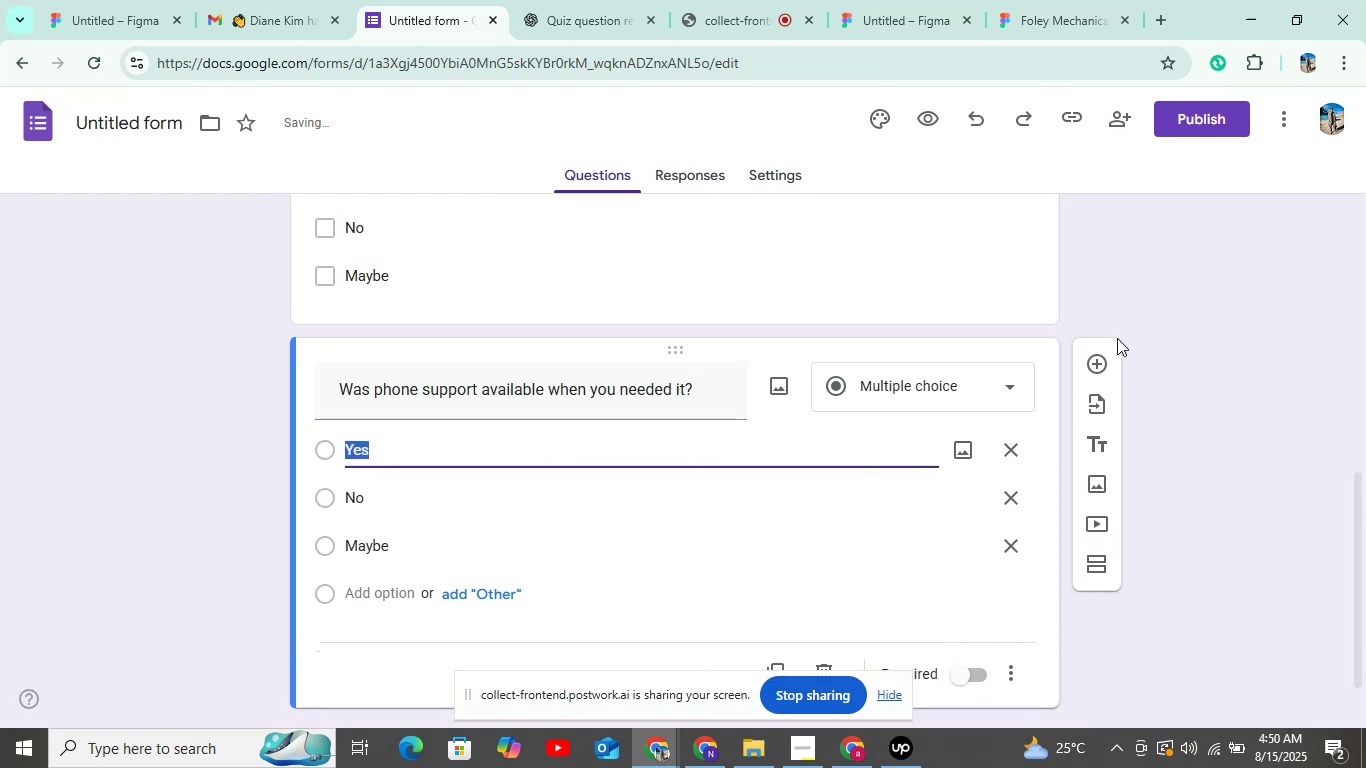 
left_click([1098, 363])
 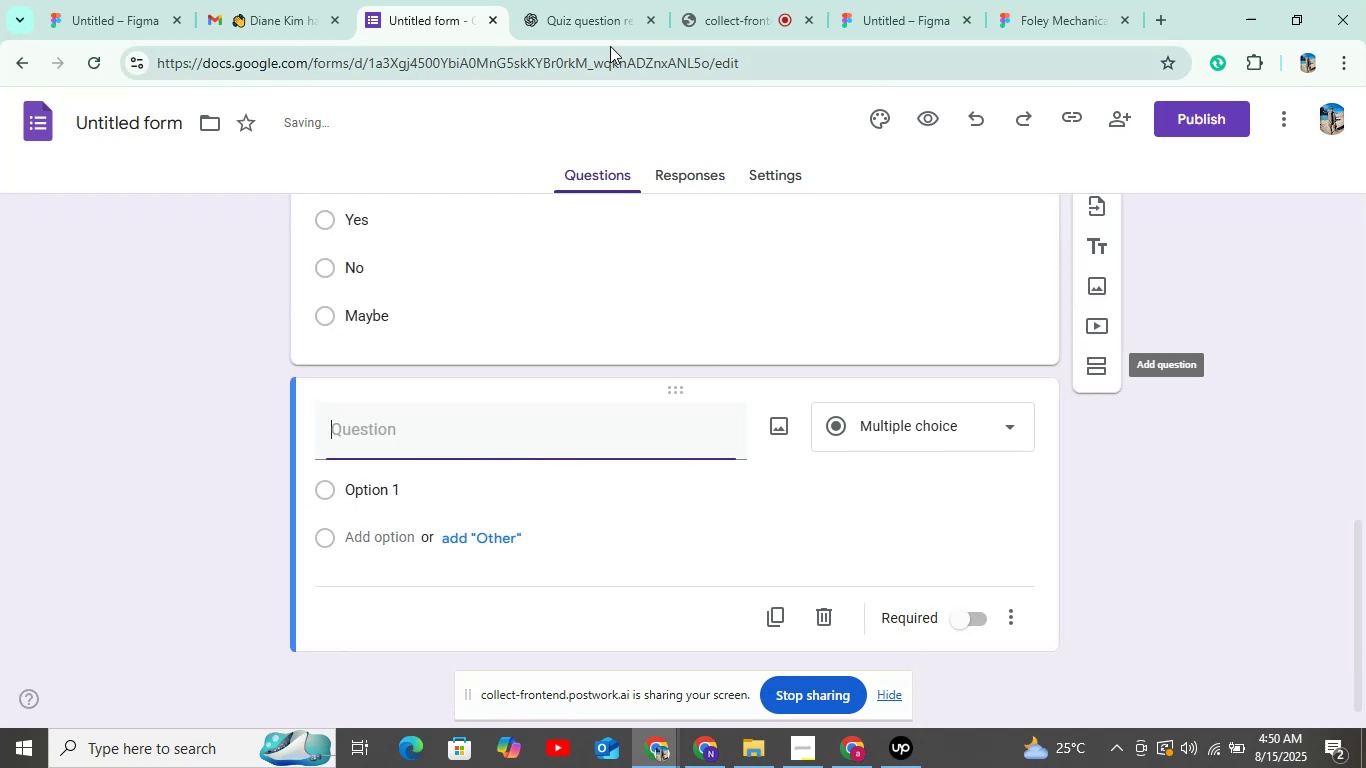 
left_click([580, 1])
 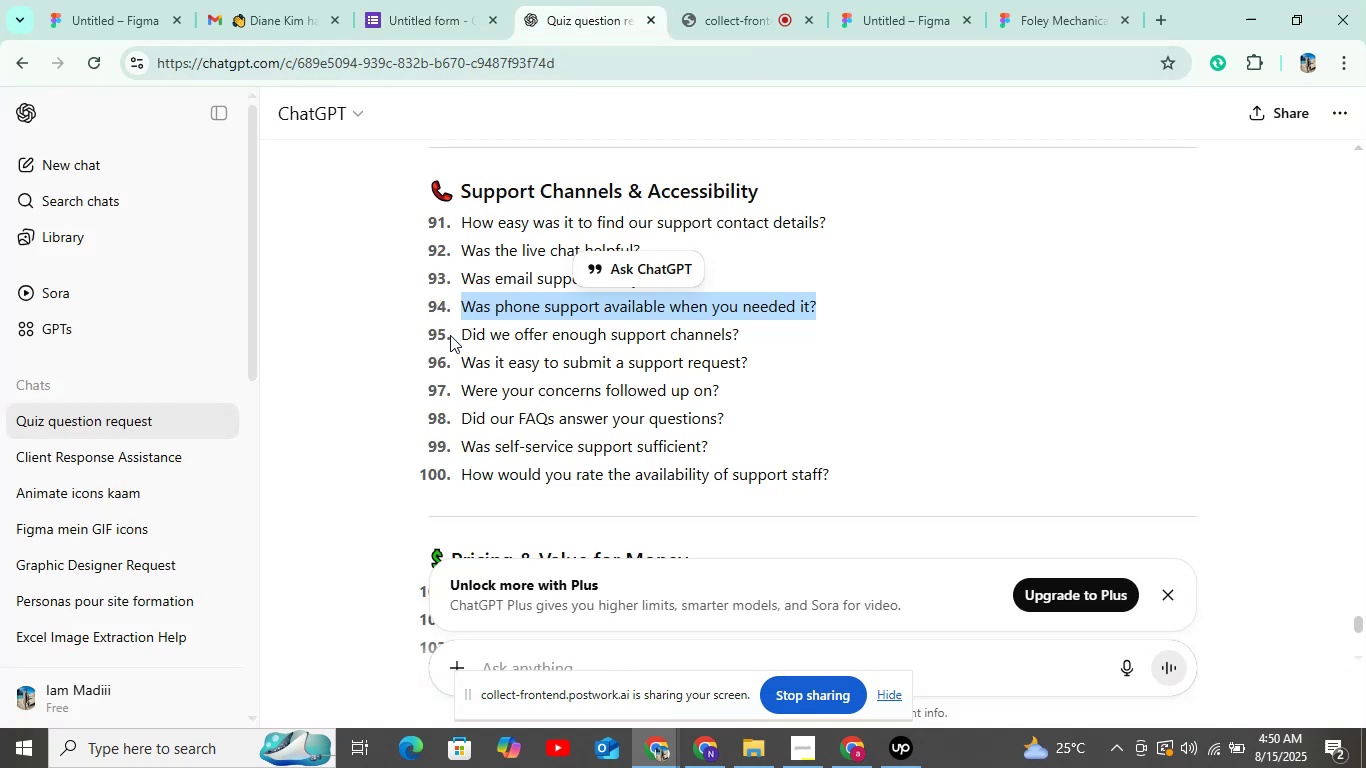 
left_click_drag(start_coordinate=[461, 334], to_coordinate=[766, 335])
 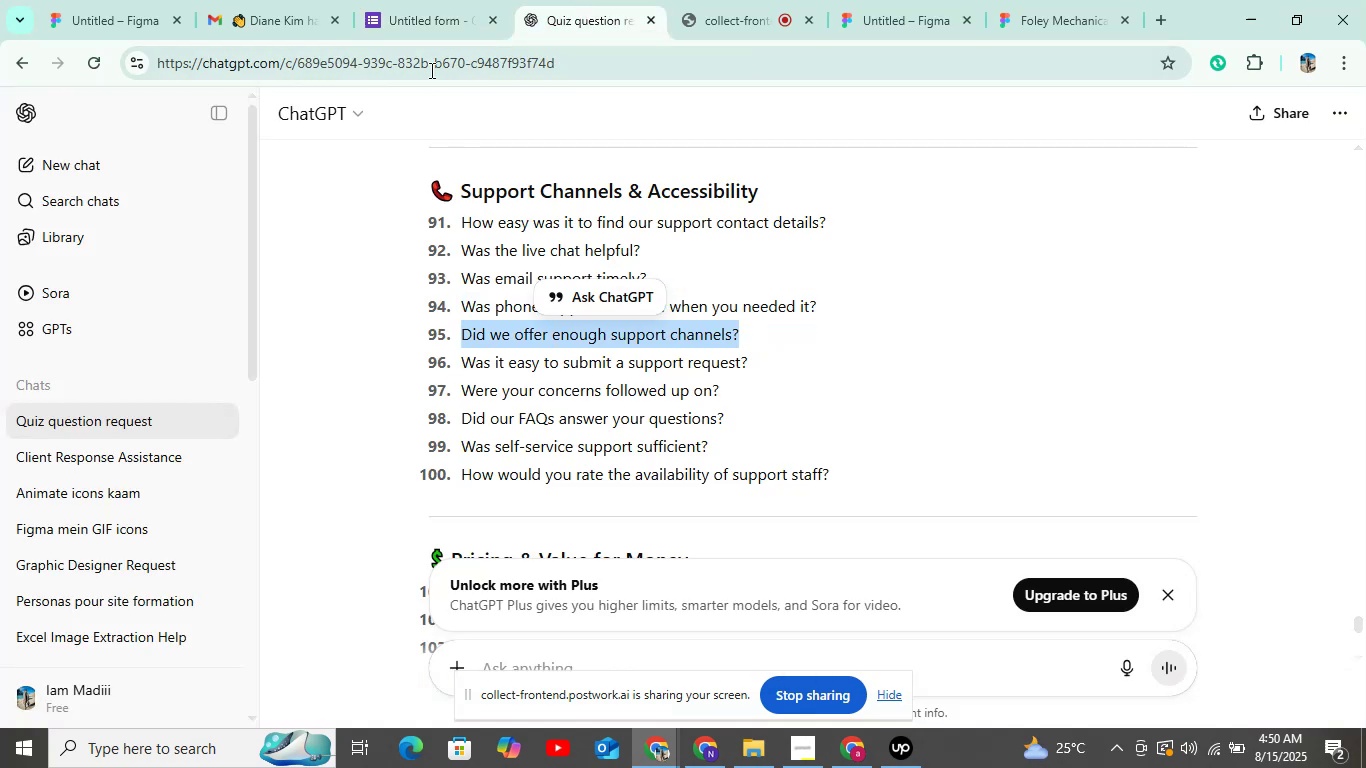 
key(Control+C)
 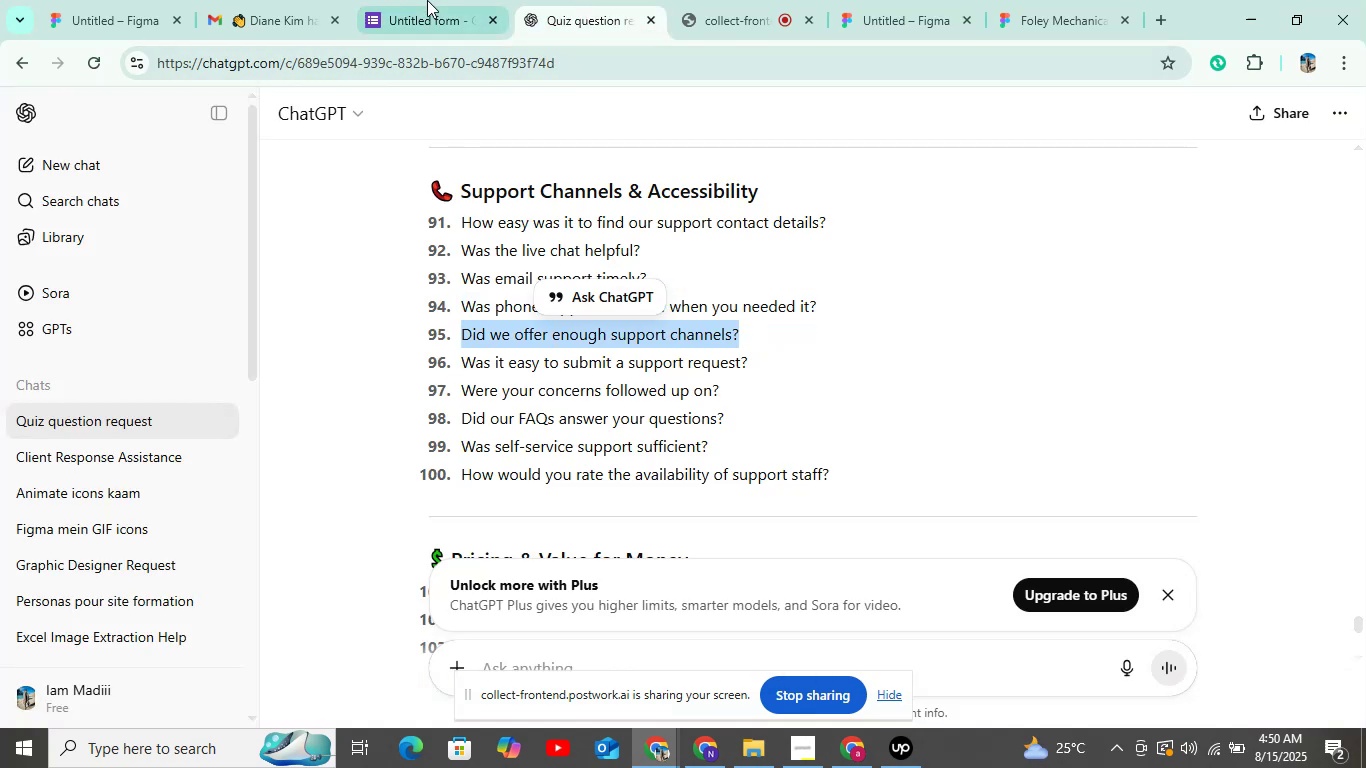 
left_click([427, 0])
 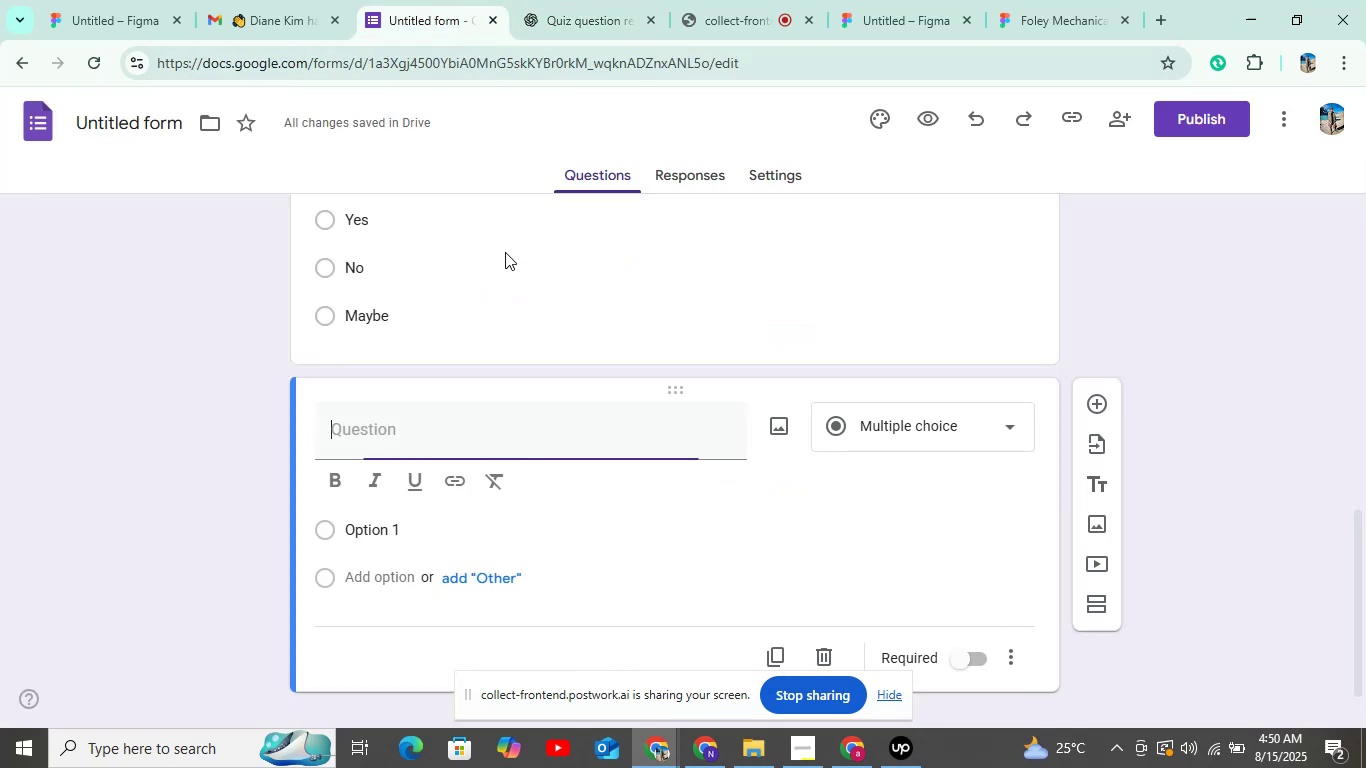 
key(Control+V)
 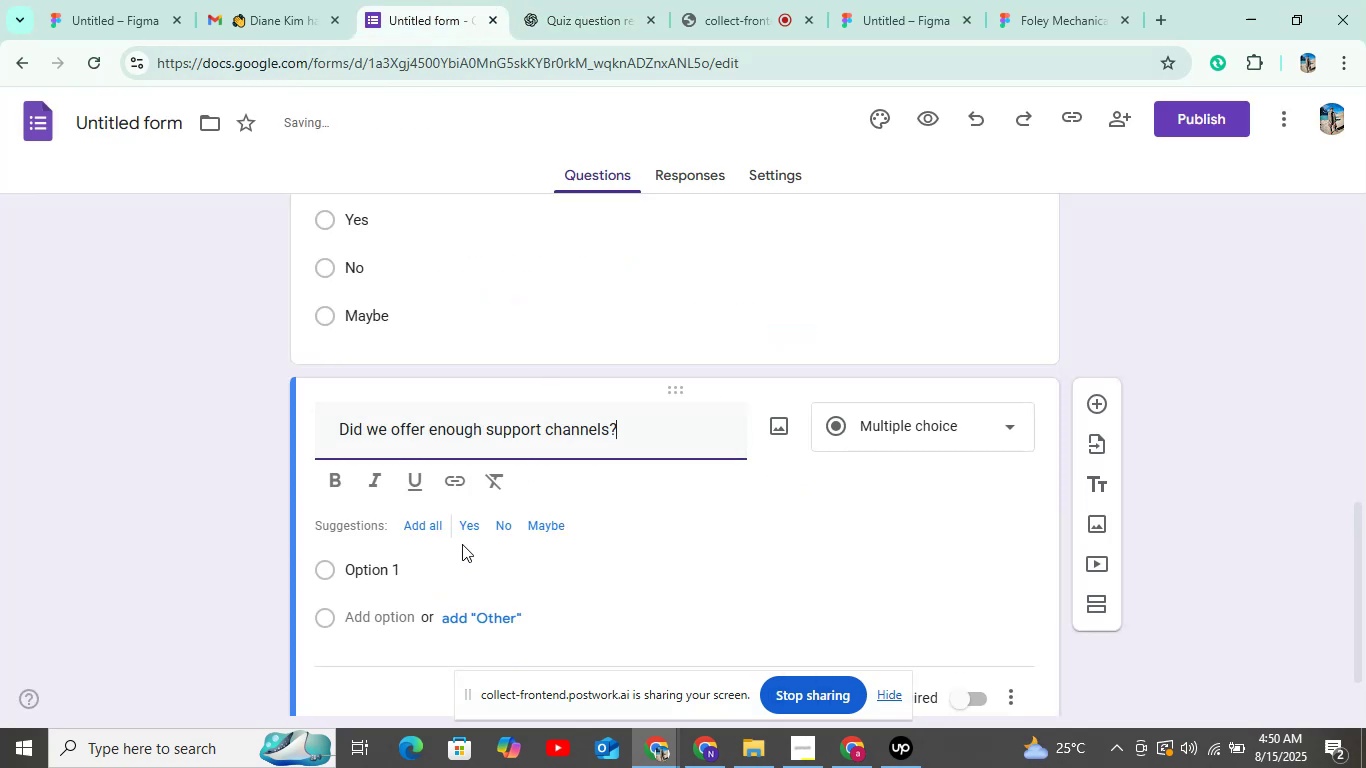 
left_click([423, 523])
 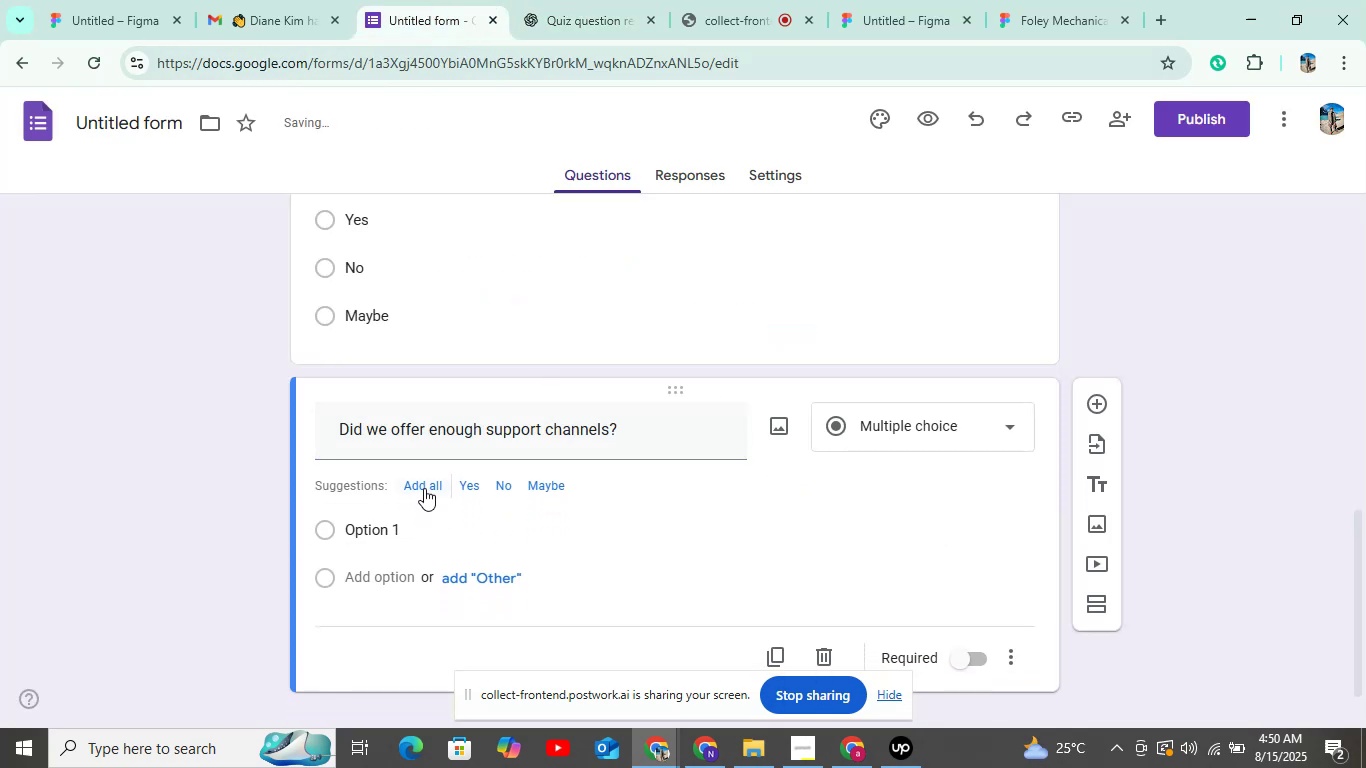 
left_click([424, 488])
 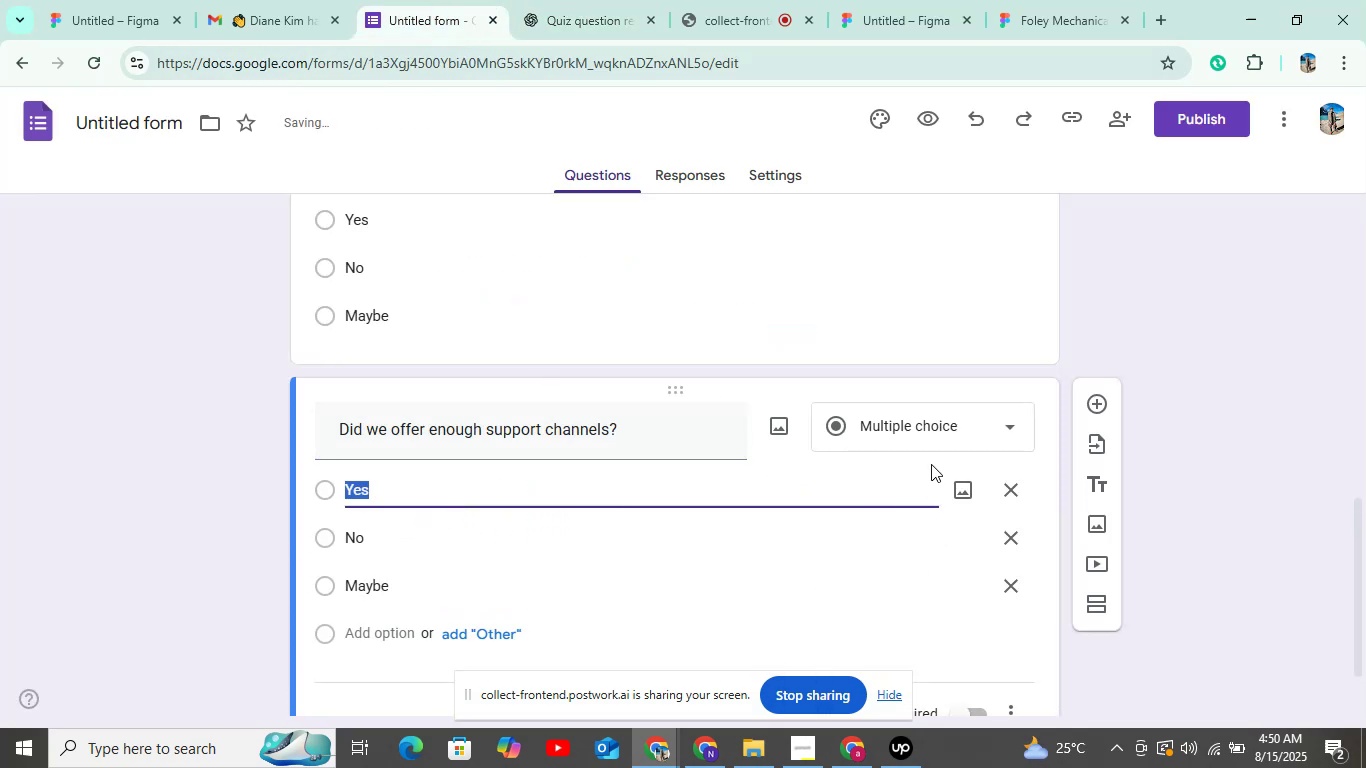 
left_click([931, 438])
 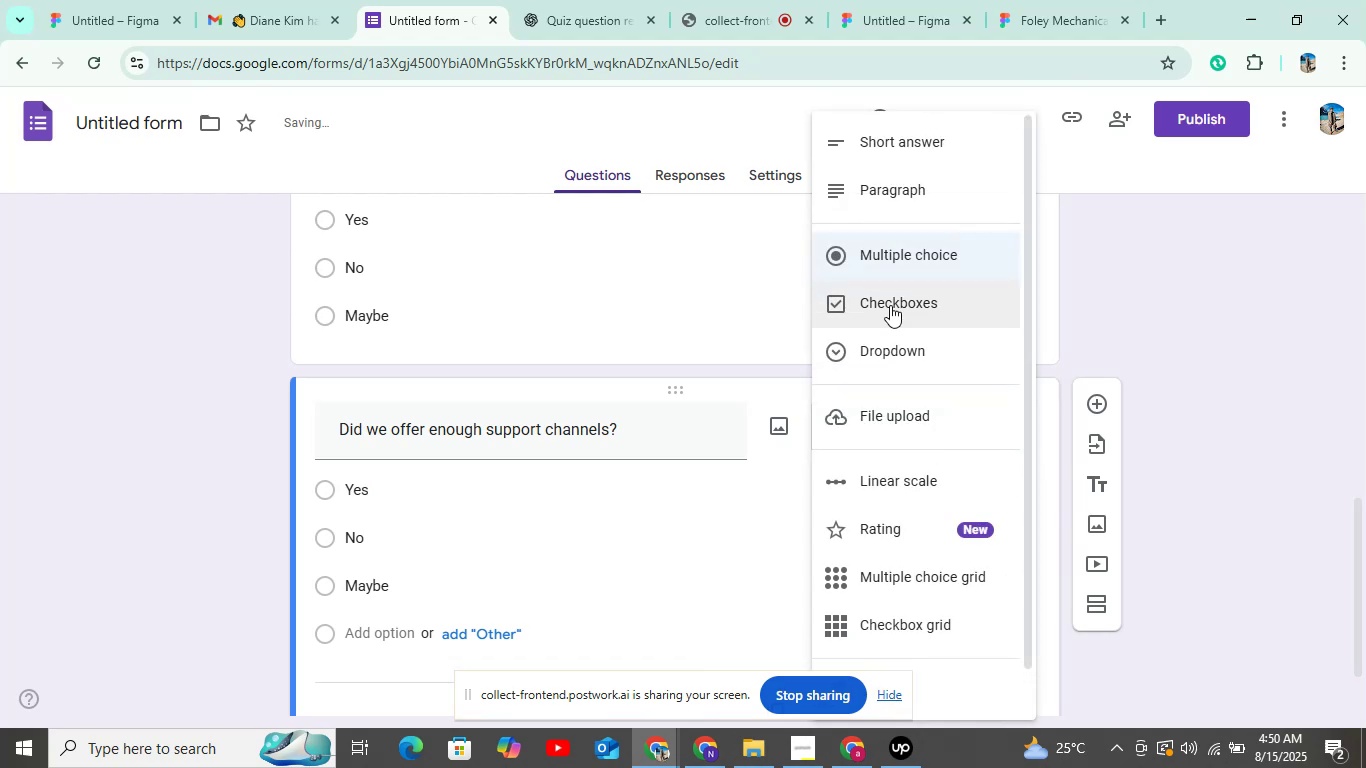 
left_click([890, 301])
 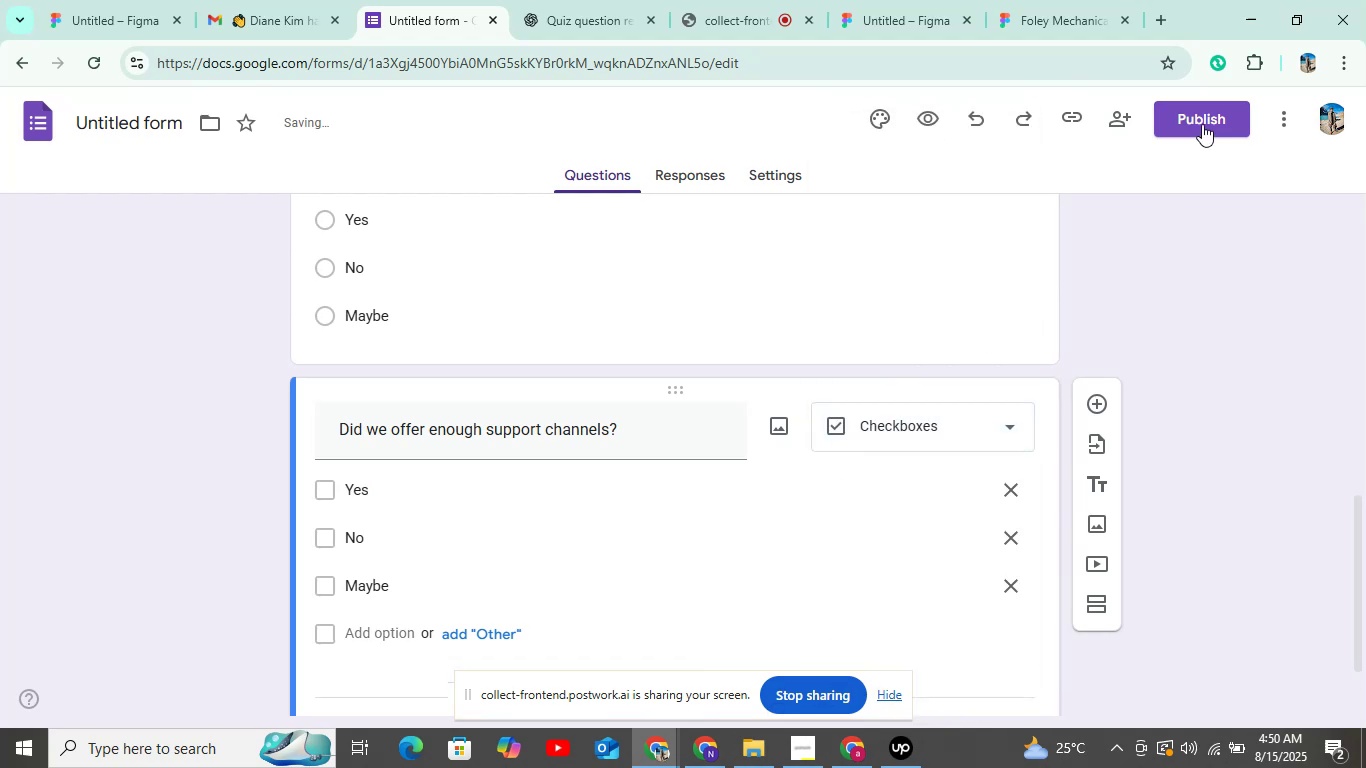 
left_click([1206, 118])
 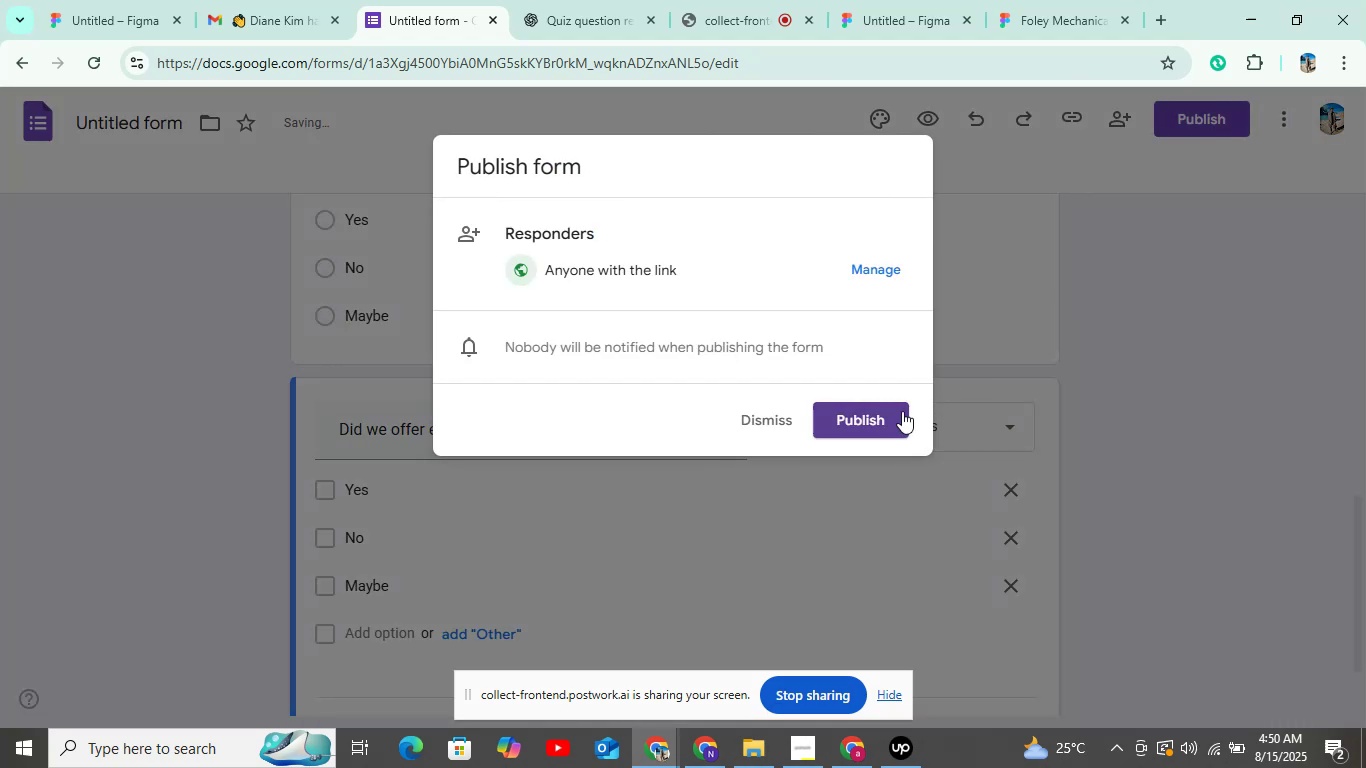 
left_click([888, 426])
 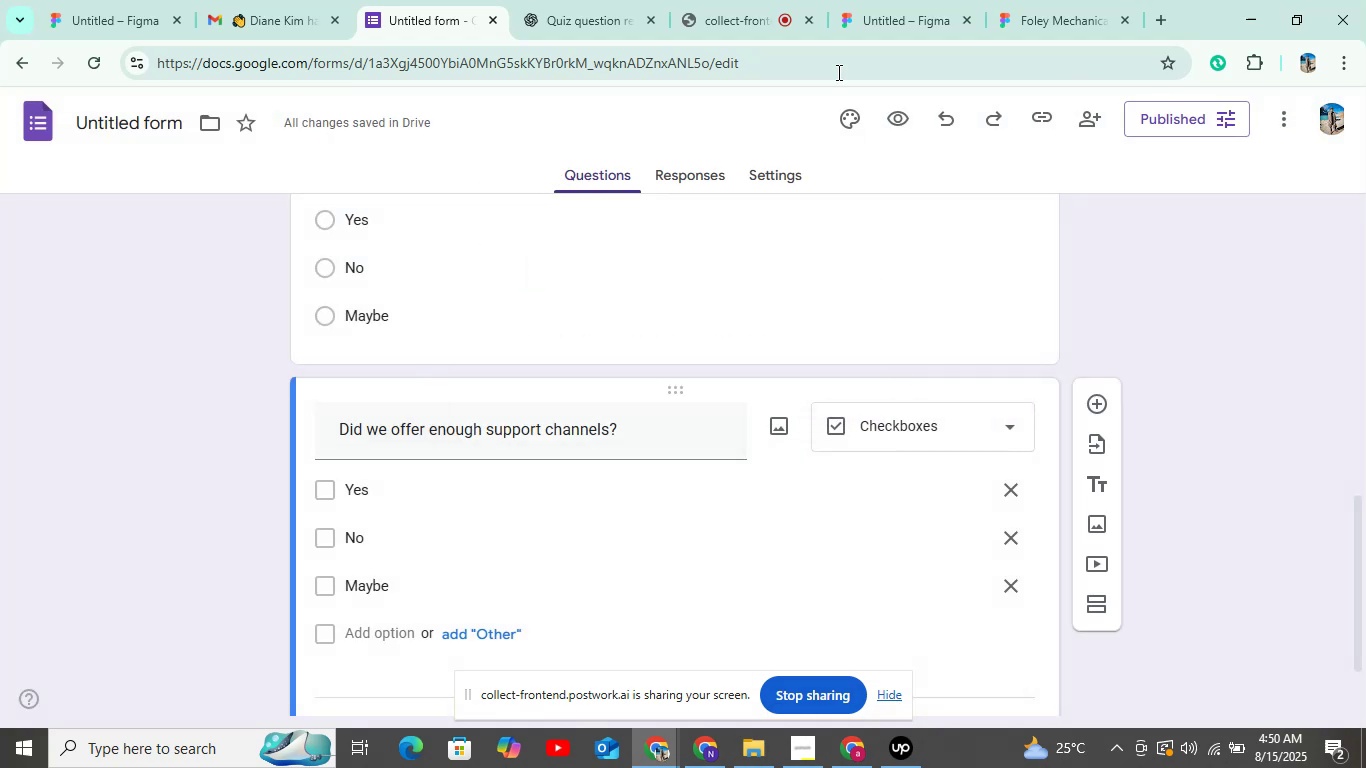 
left_click([719, 0])
 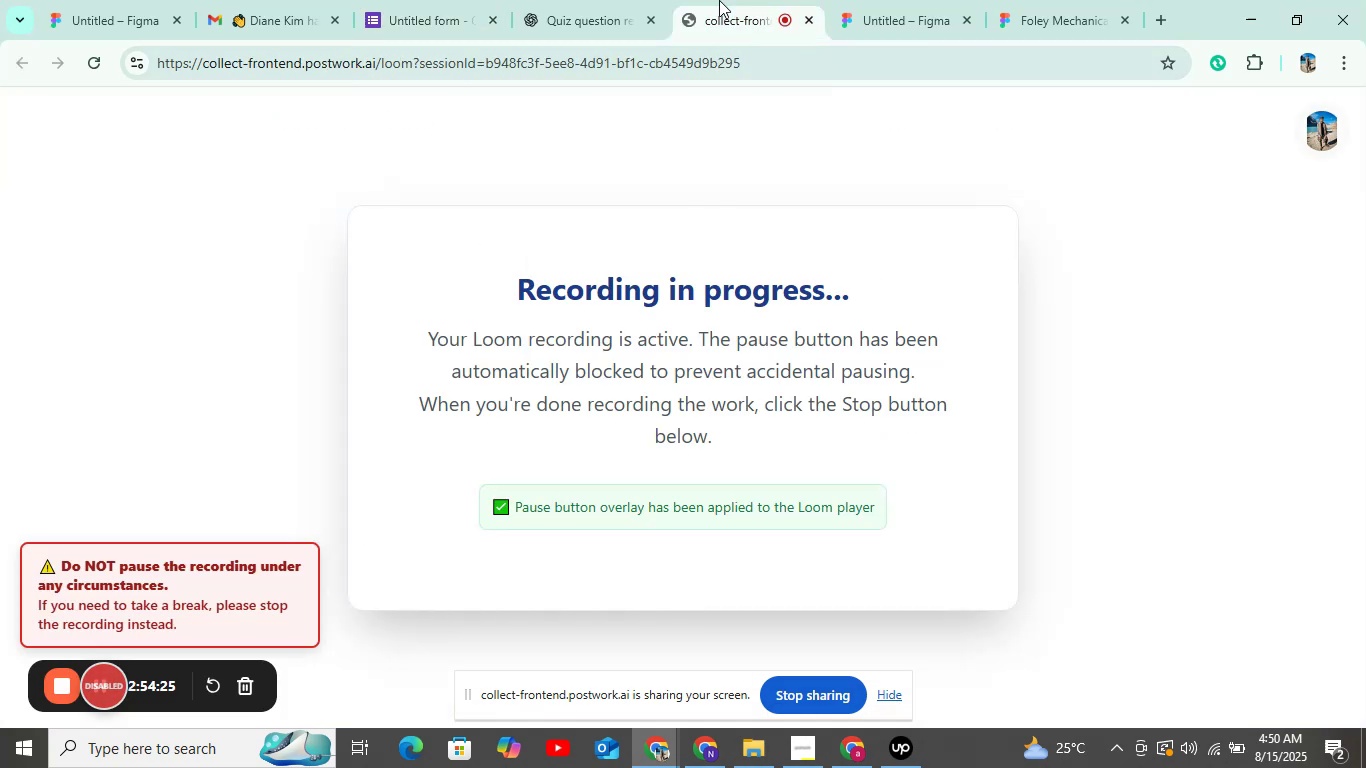 
left_click([570, 0])
 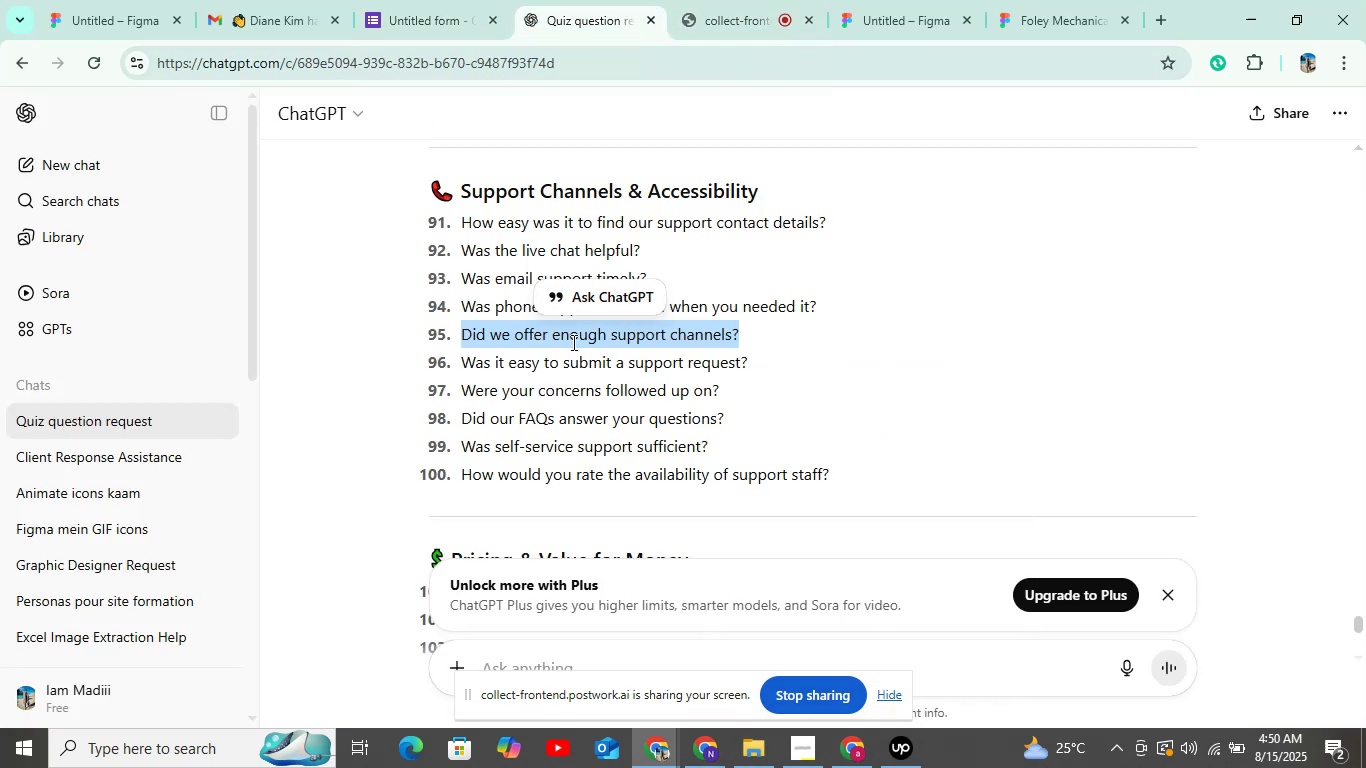 
left_click([424, 32])
 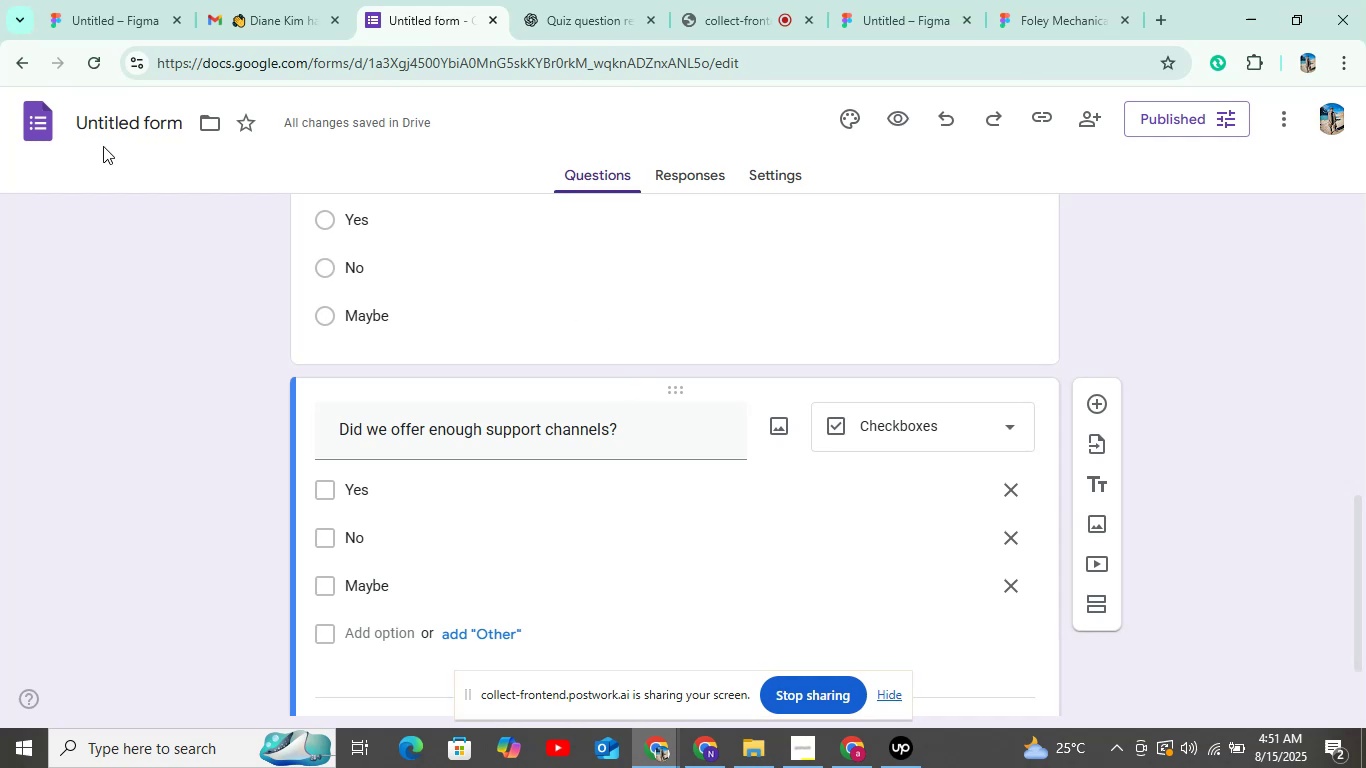 
left_click([17, 114])
 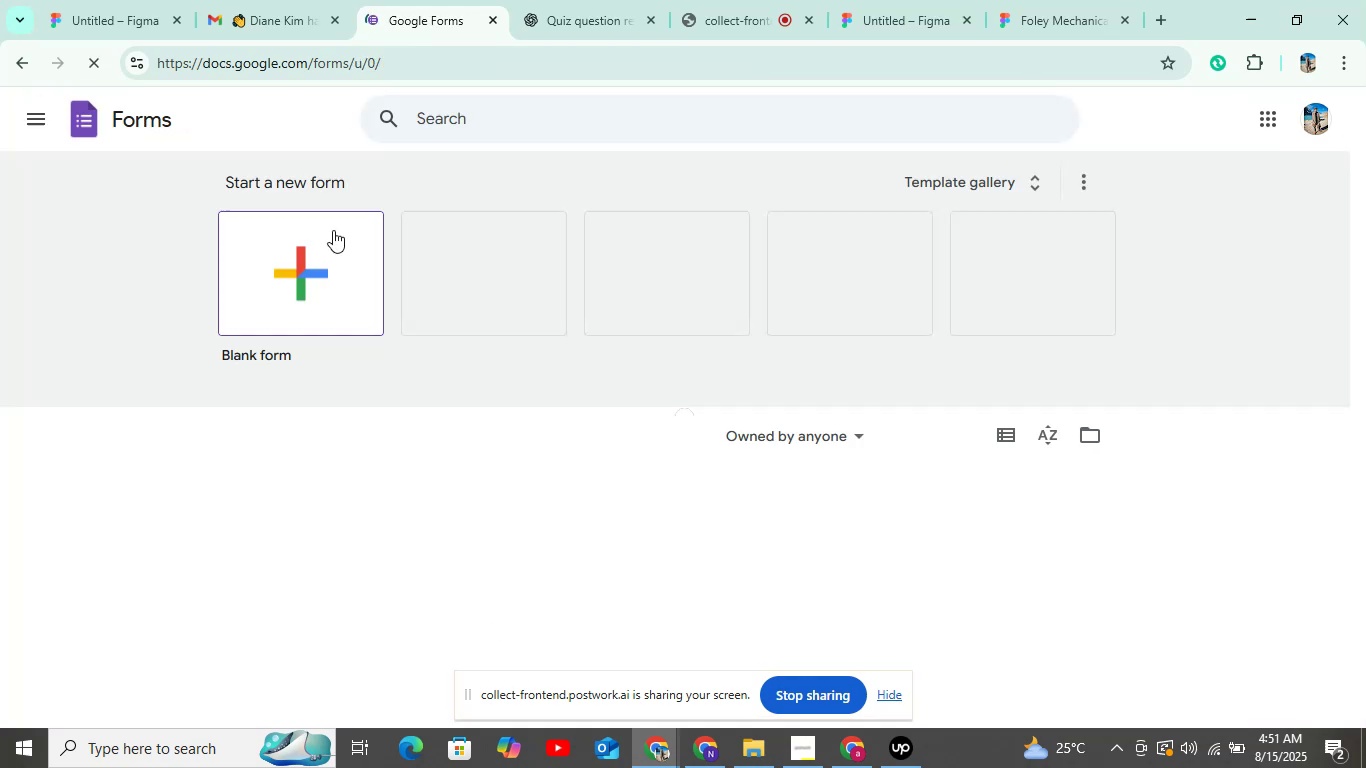 
left_click([319, 245])
 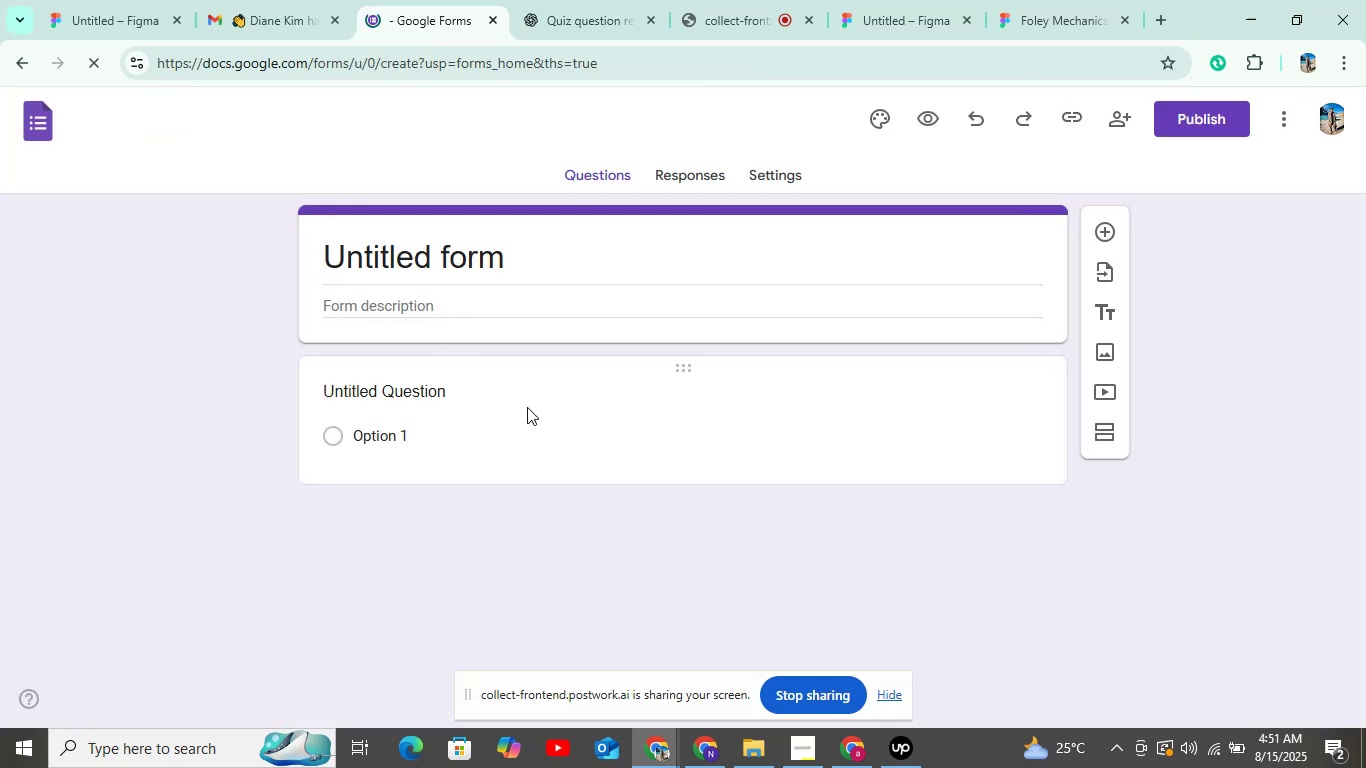 
left_click([464, 396])
 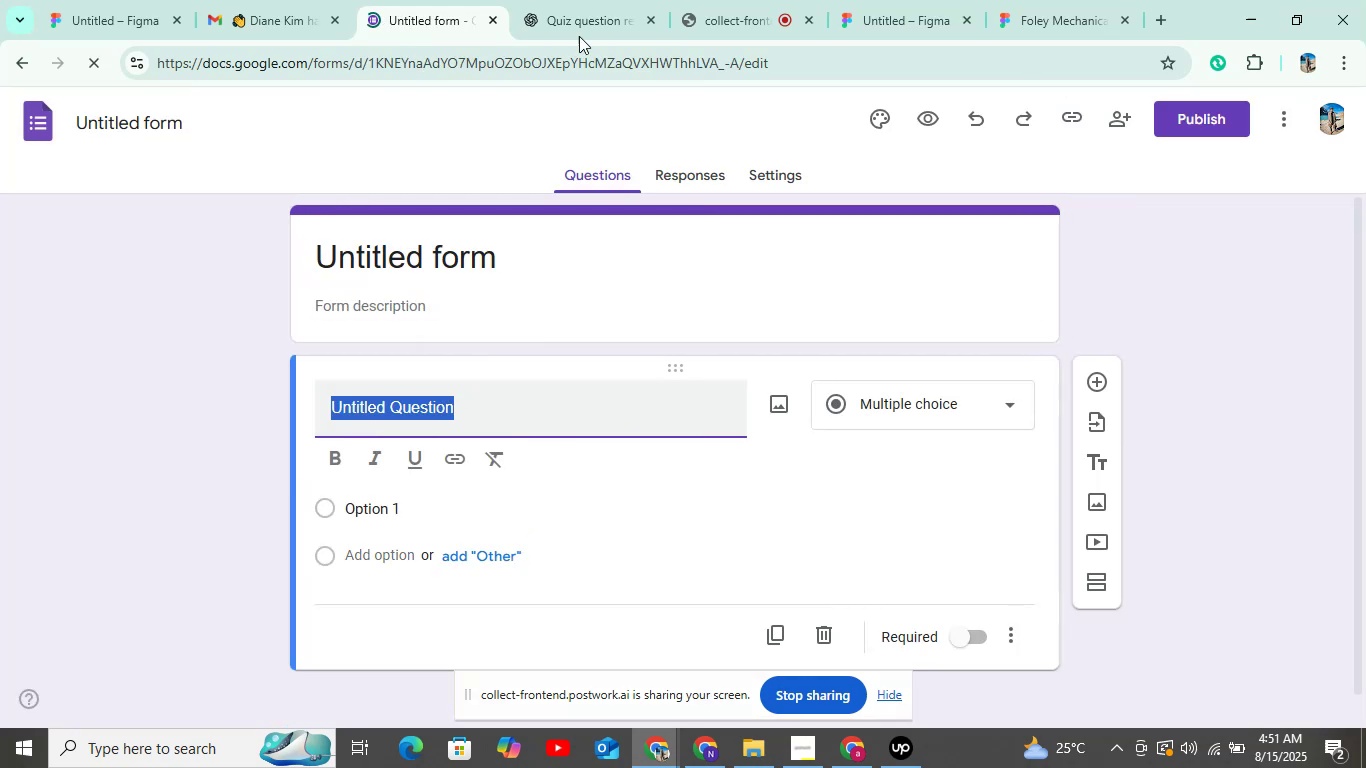 
left_click([582, 29])
 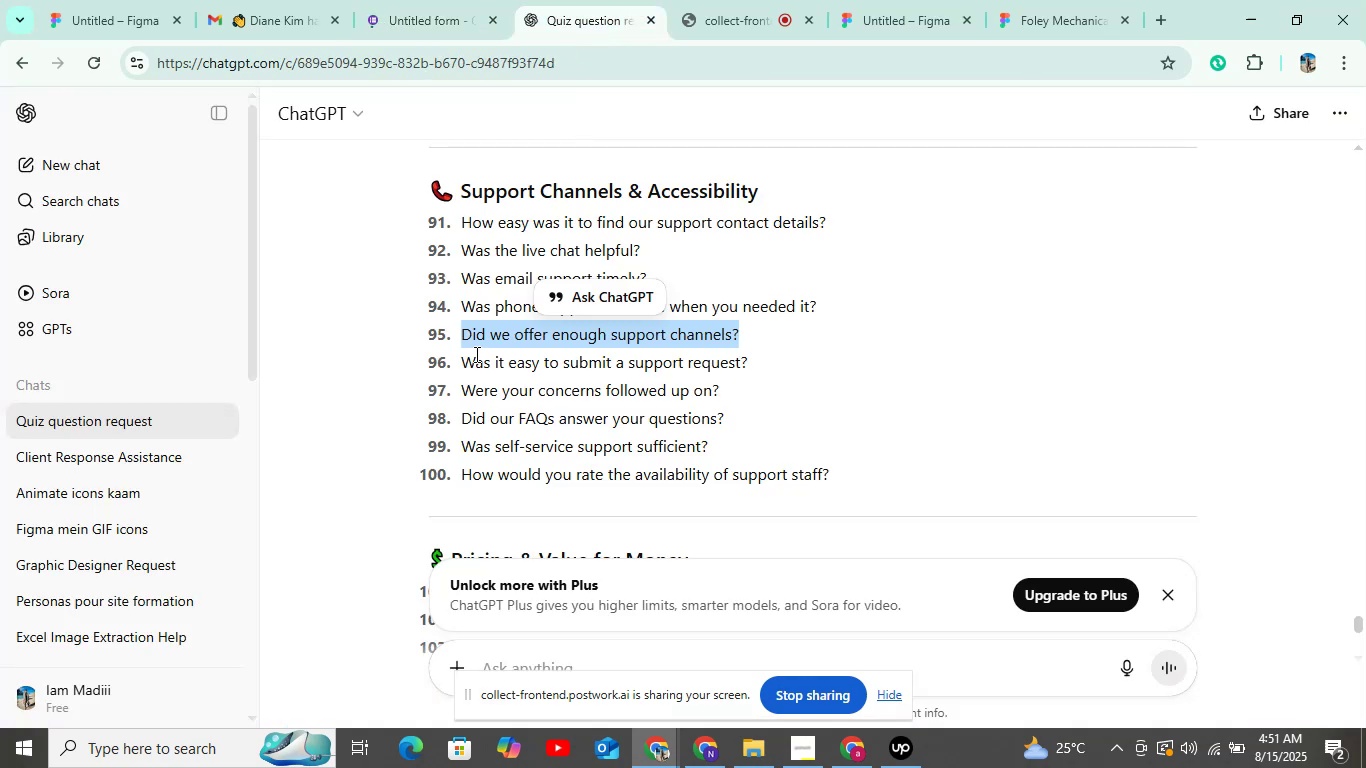 
left_click_drag(start_coordinate=[465, 361], to_coordinate=[766, 361])
 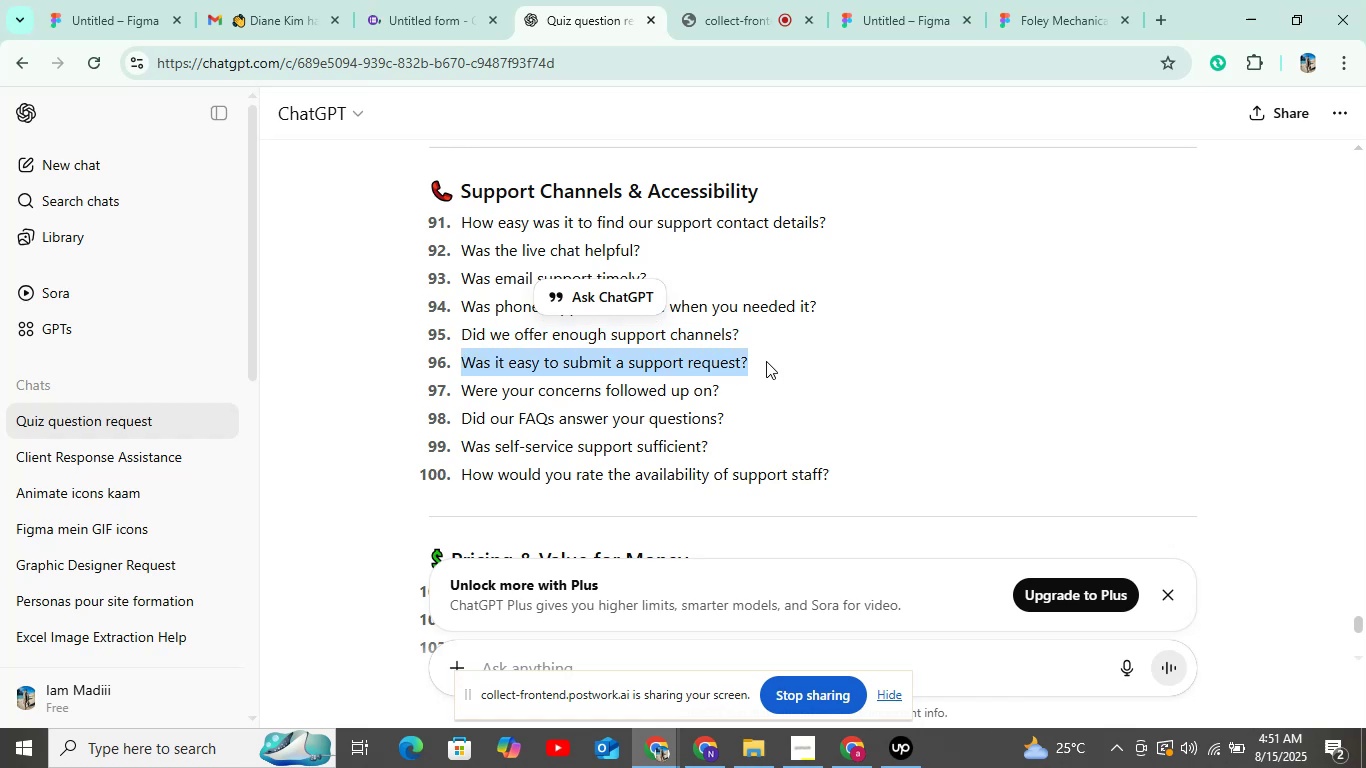 
key(Control+C)
 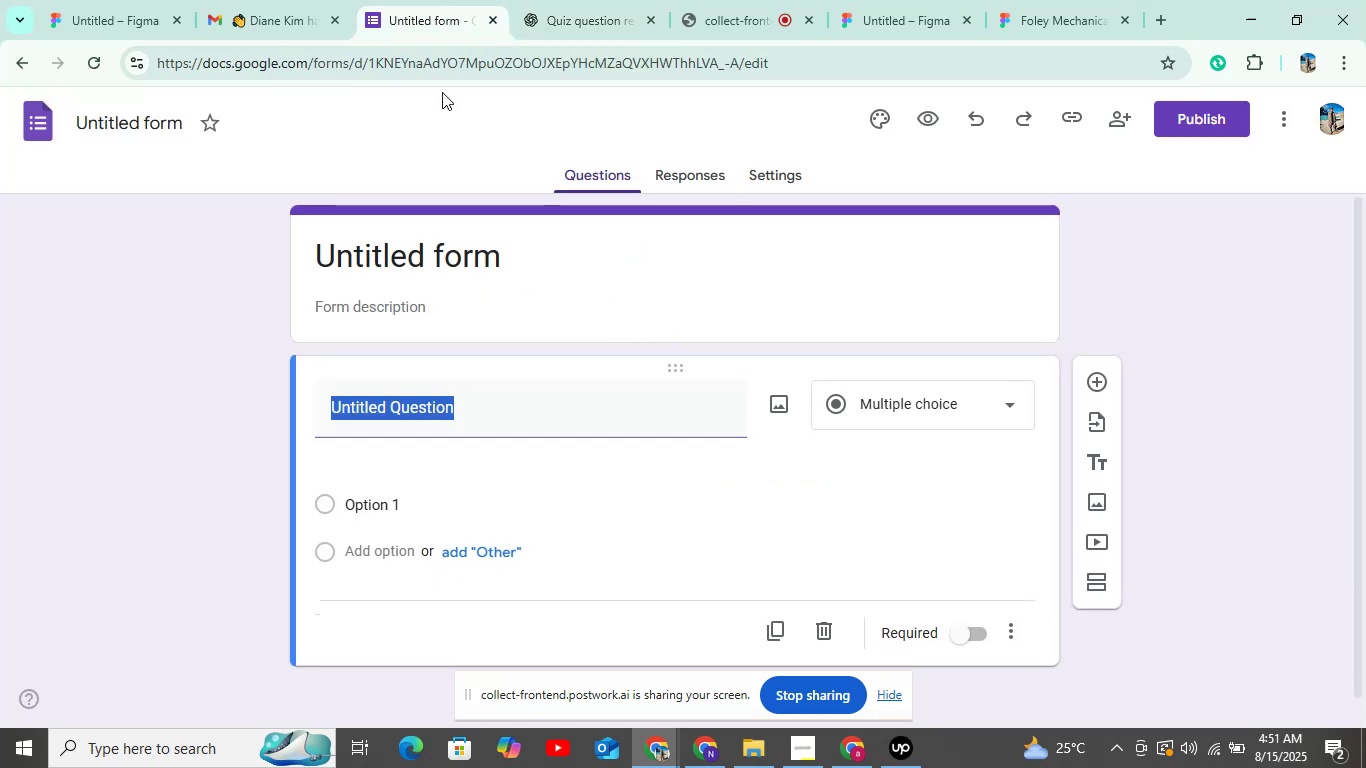 
key(Control+V)
 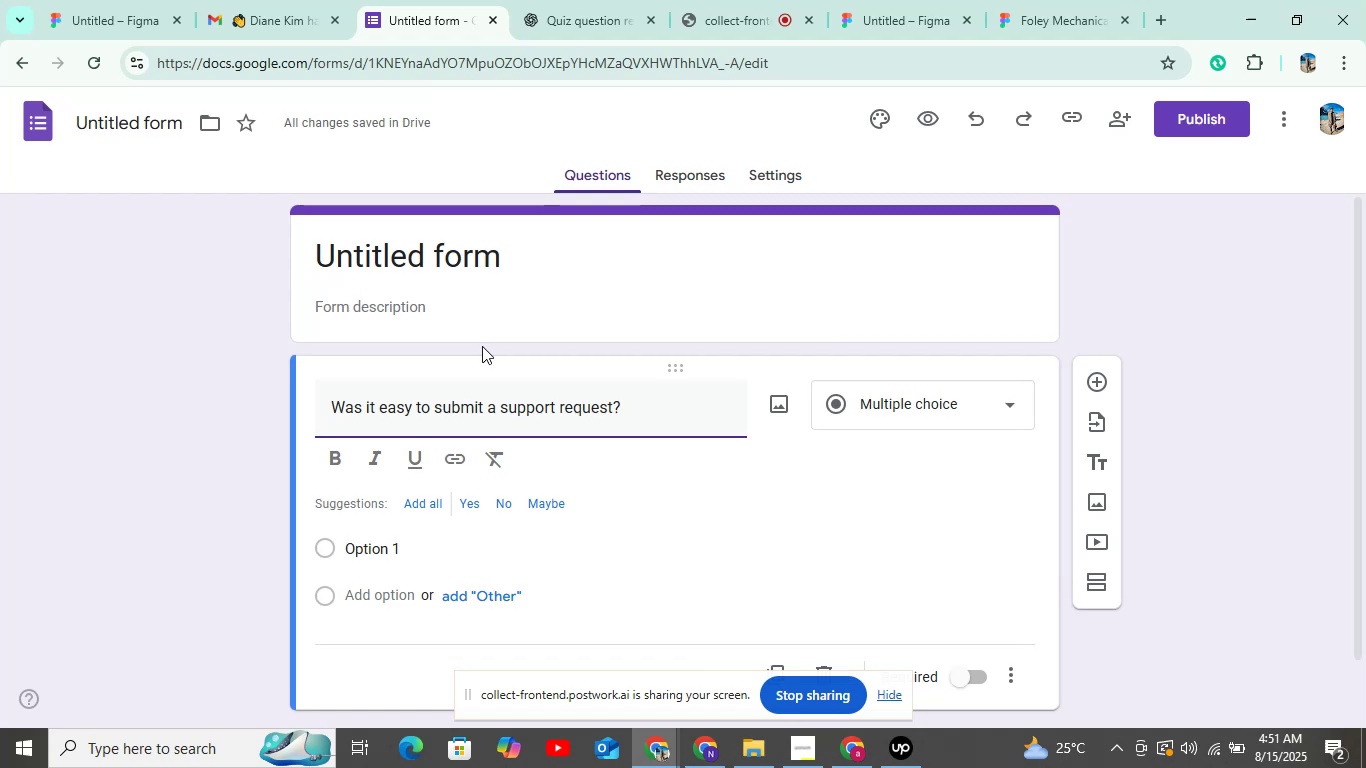 
wait(24.89)
 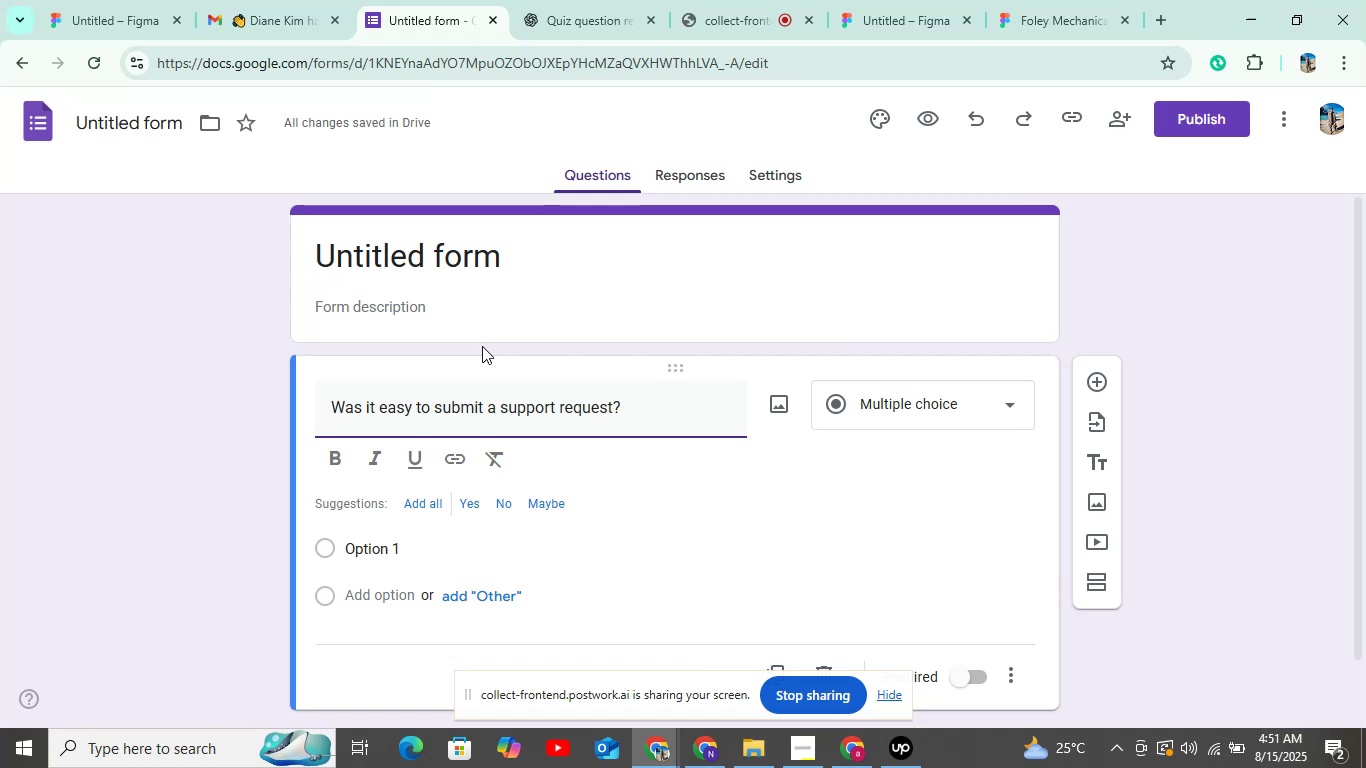 
scroll: coordinate [548, 503], scroll_direction: down, amount: 5.0
 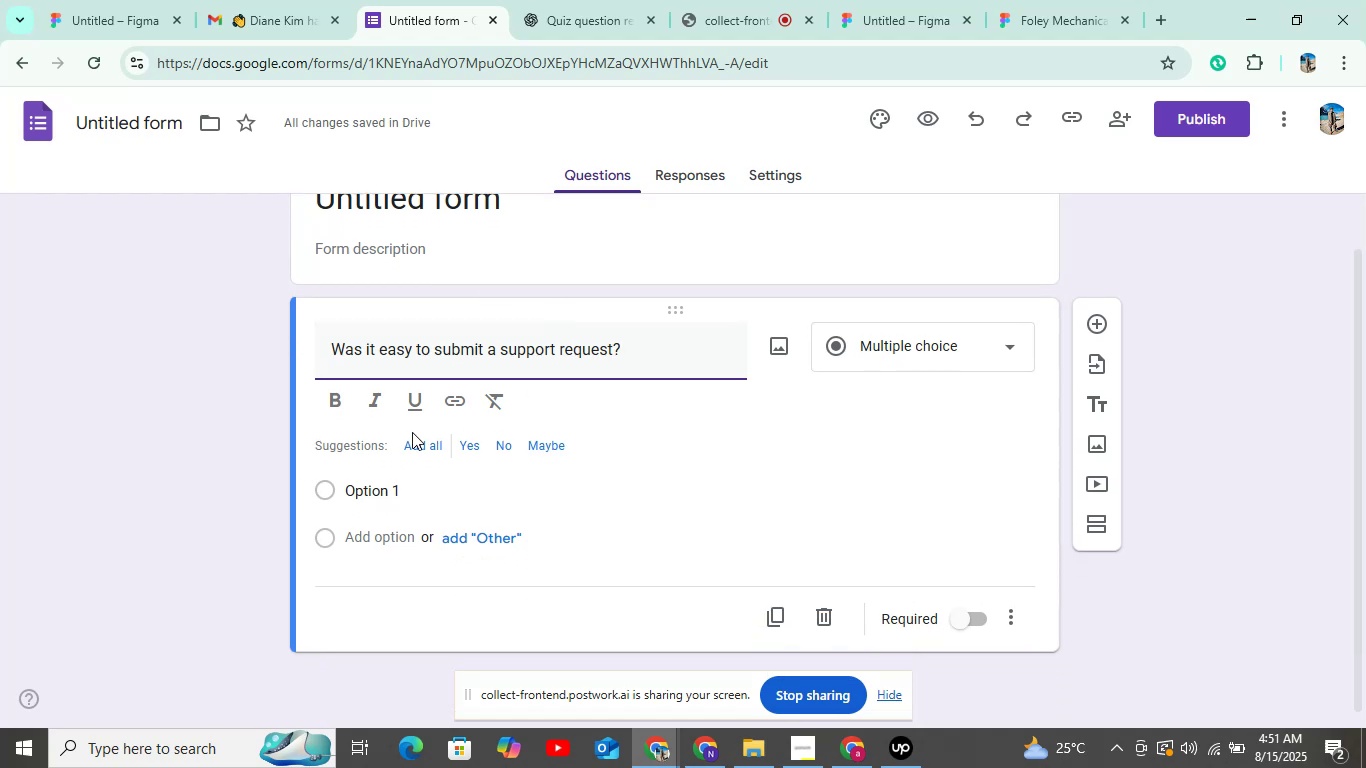 
left_click([412, 440])
 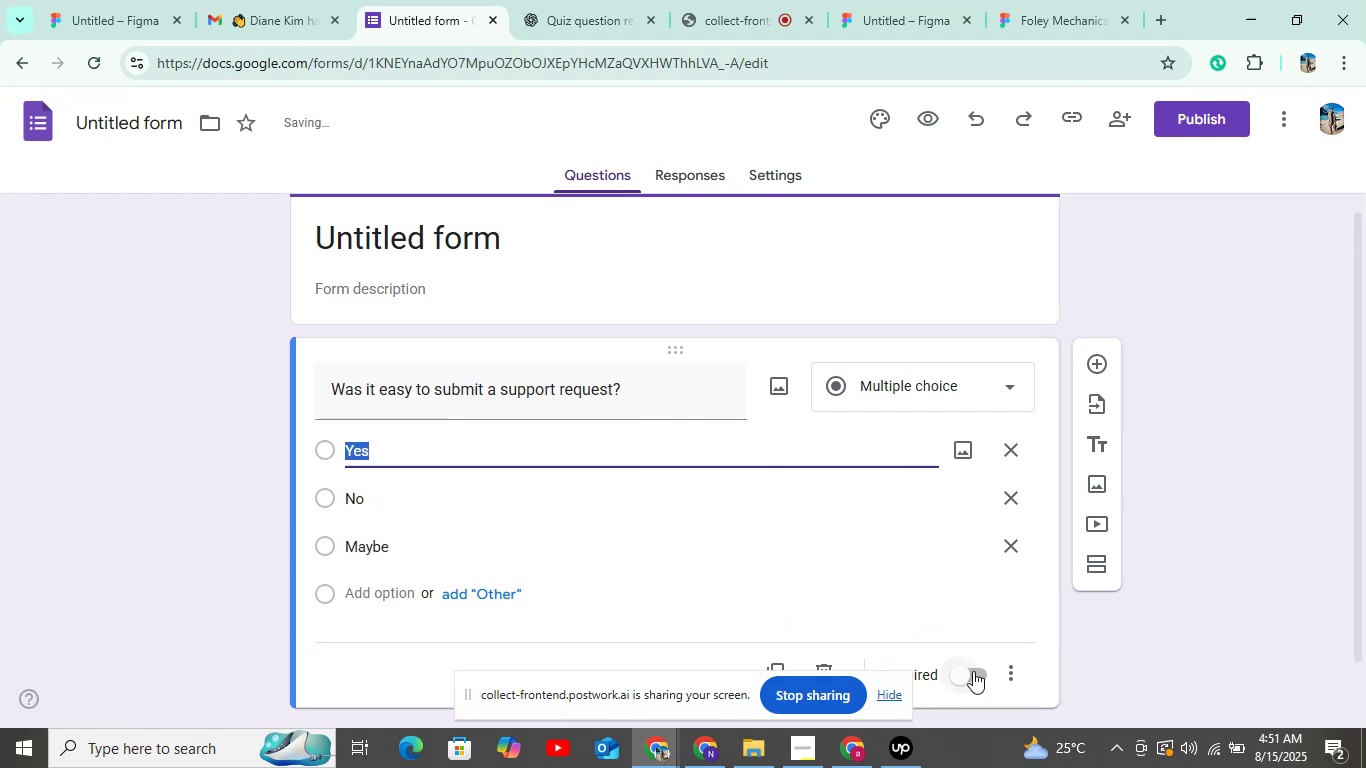 
left_click([960, 381])
 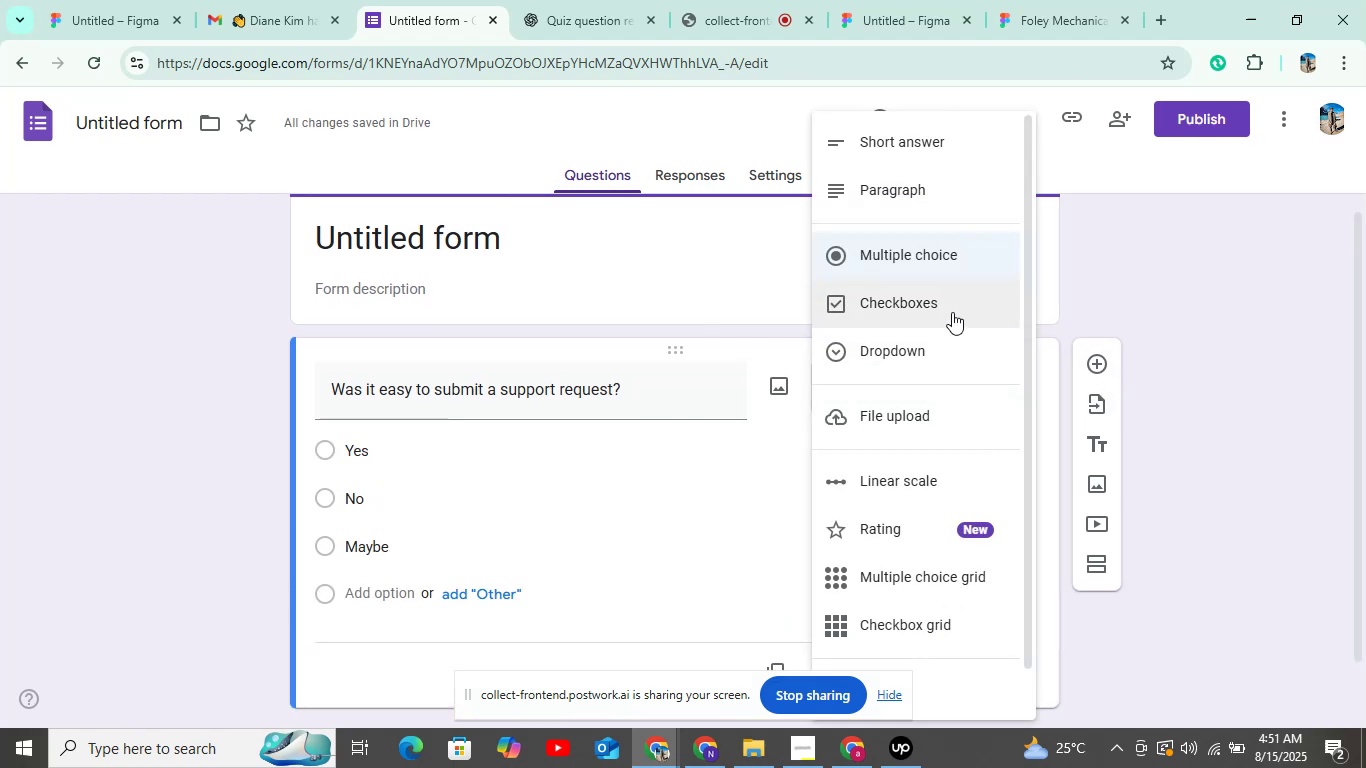 
left_click([950, 308])
 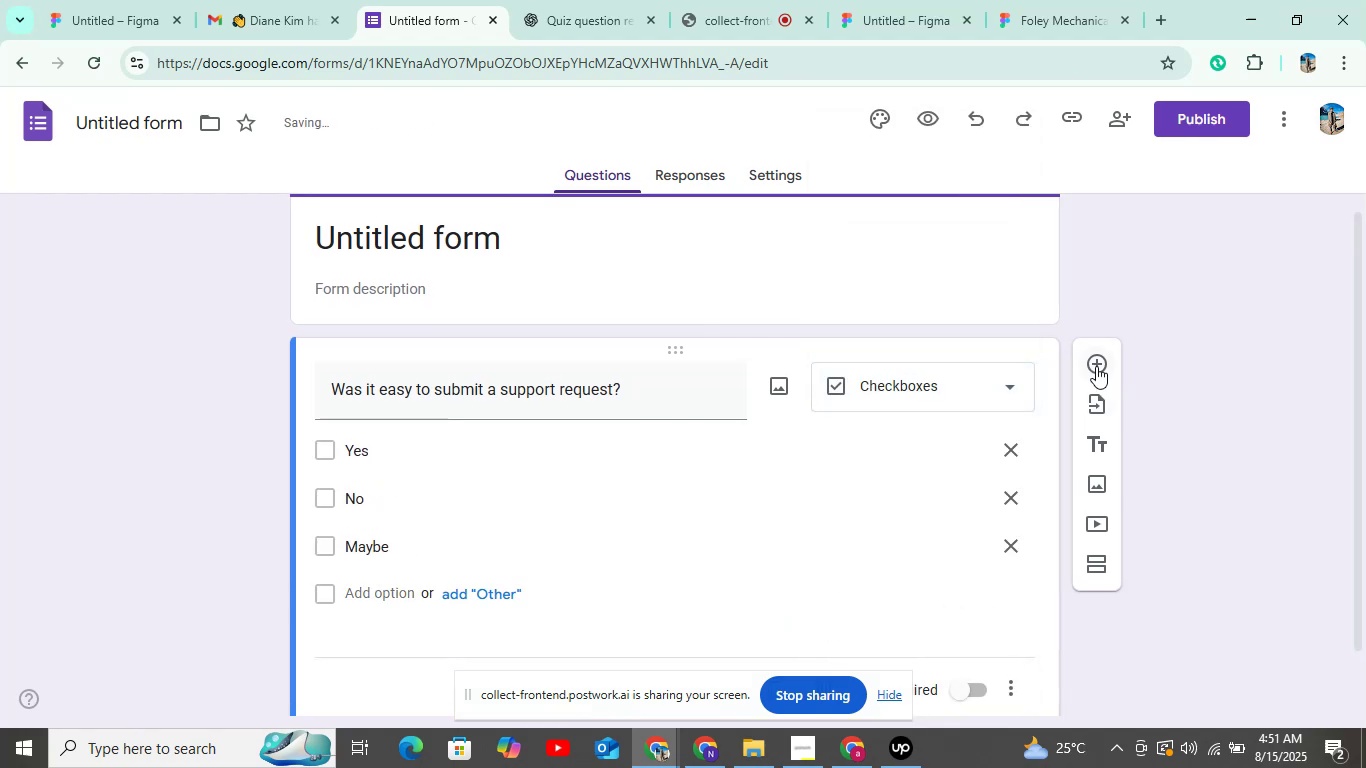 
left_click([1096, 366])
 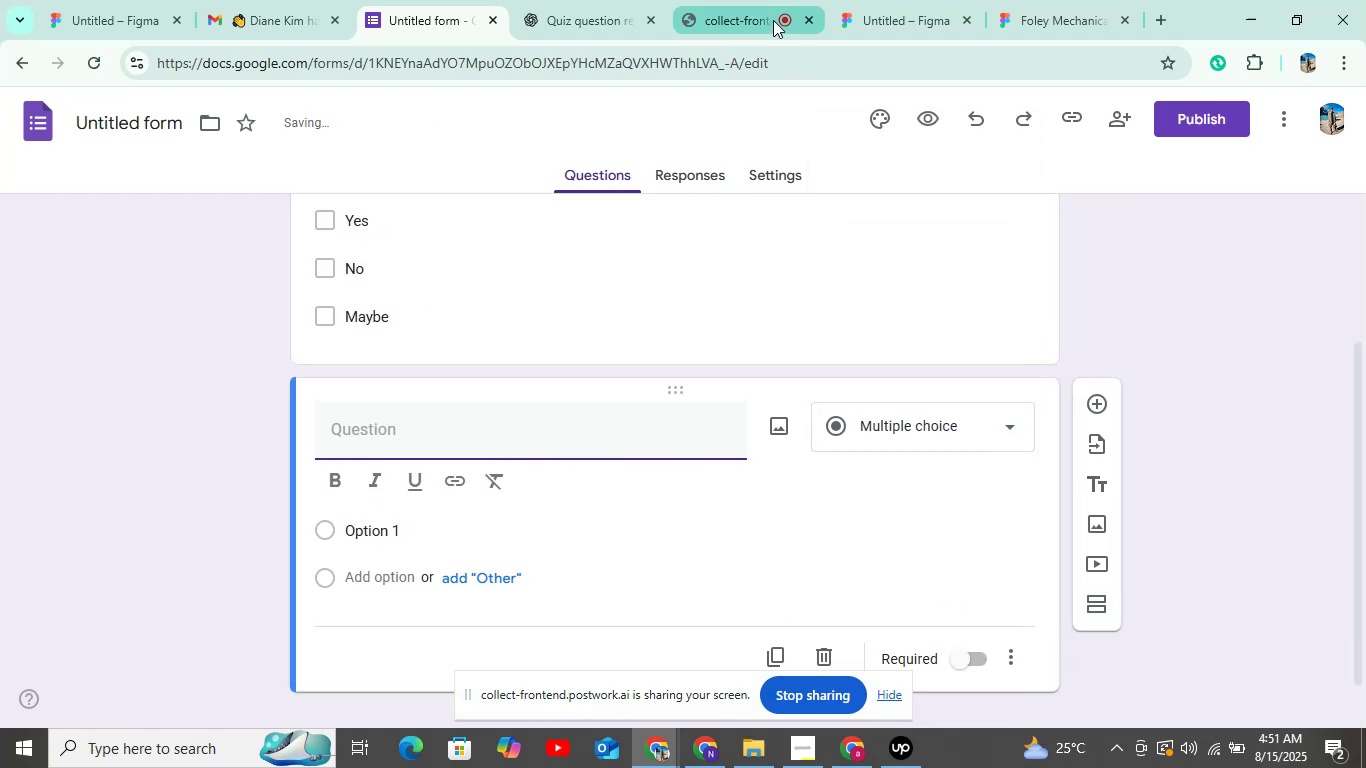 
left_click([605, 6])
 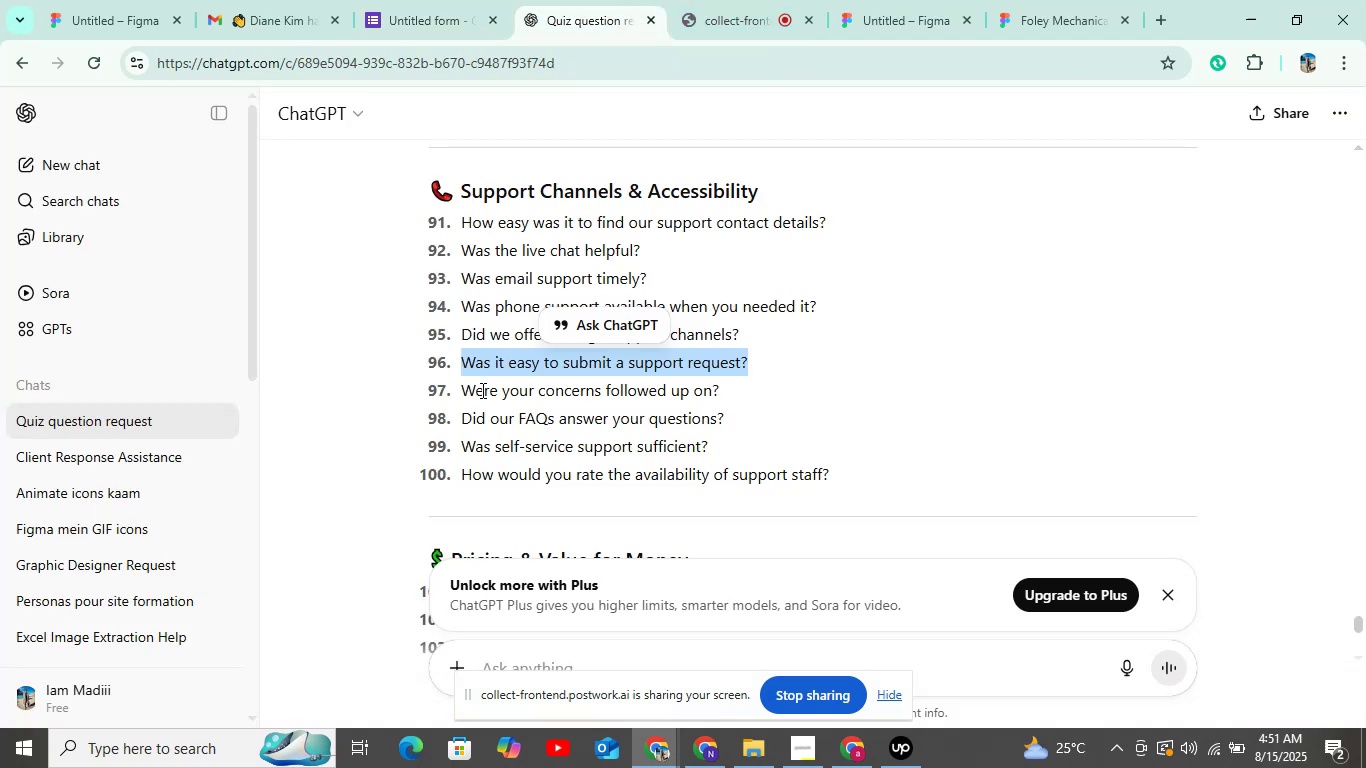 
left_click_drag(start_coordinate=[459, 391], to_coordinate=[835, 392])
 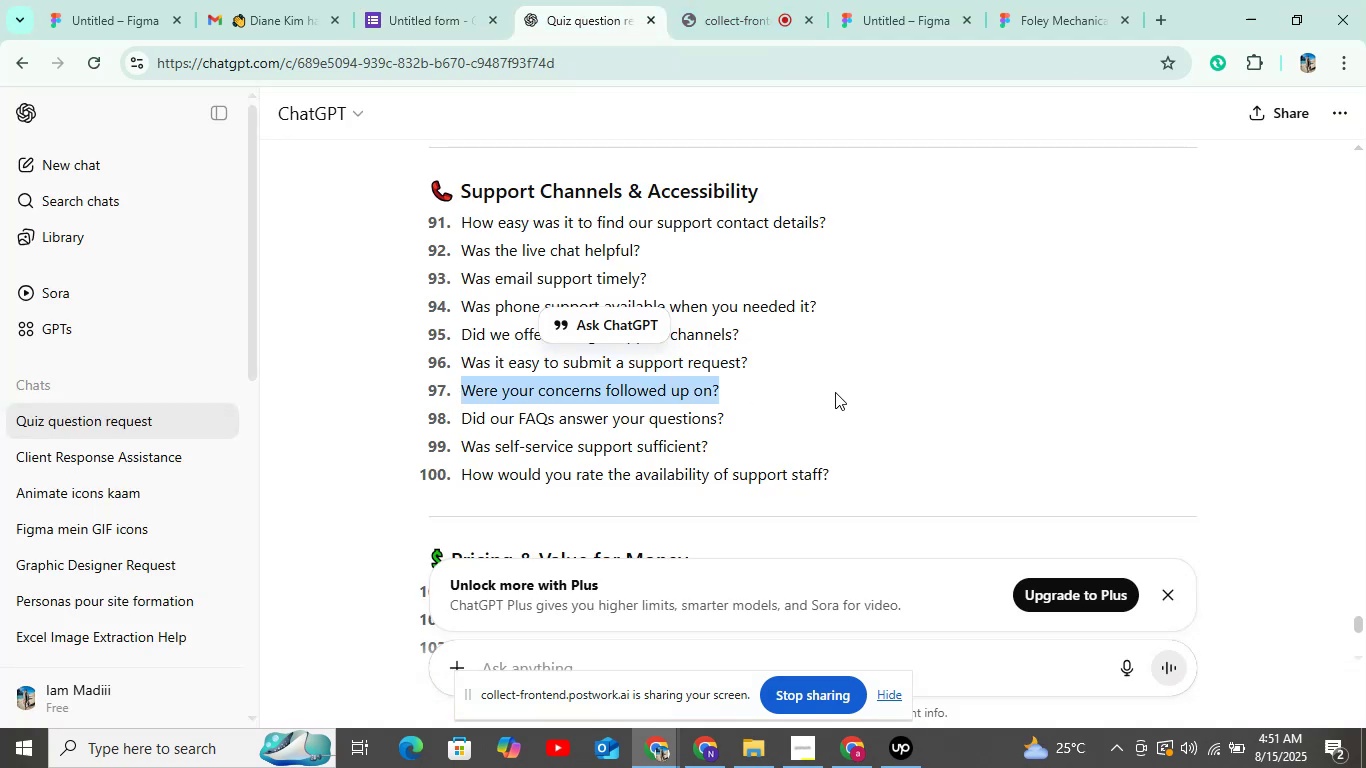 
key(Control+C)
 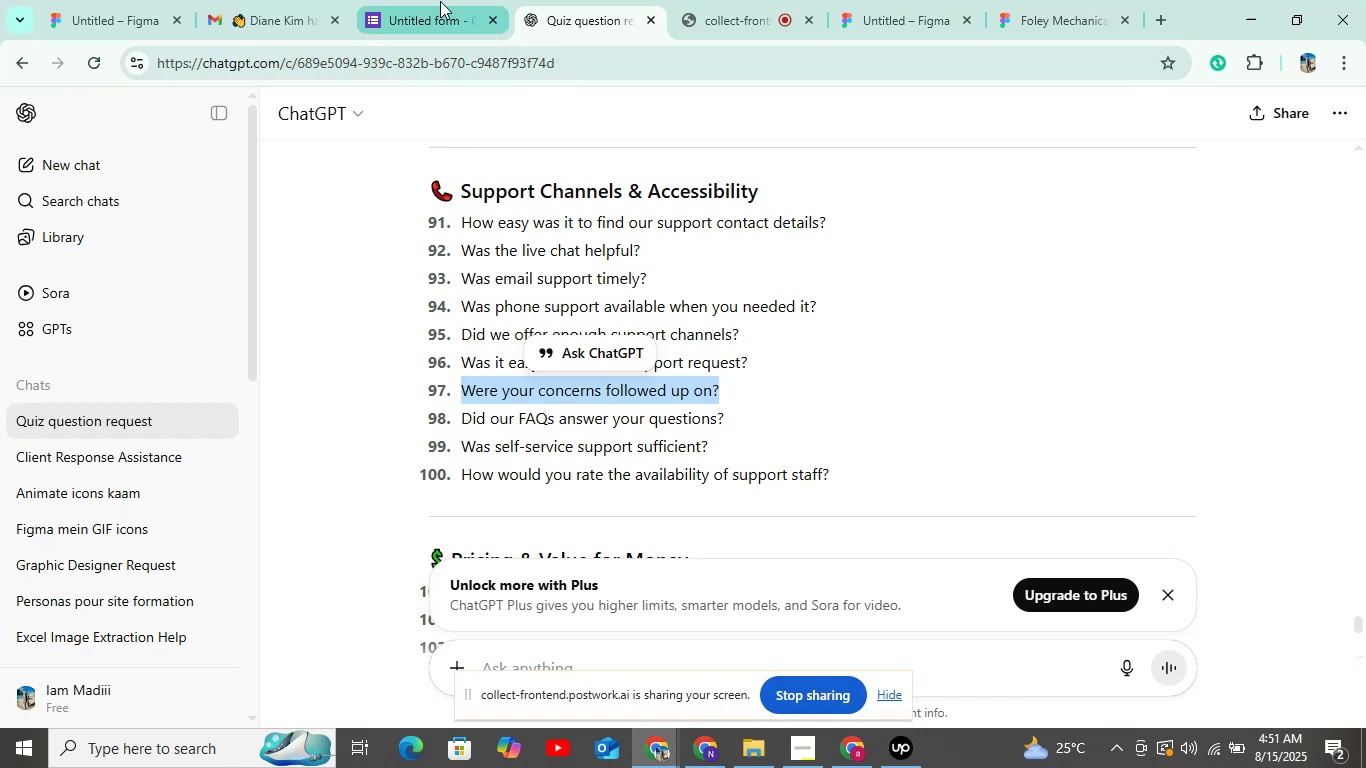 
left_click([430, 0])
 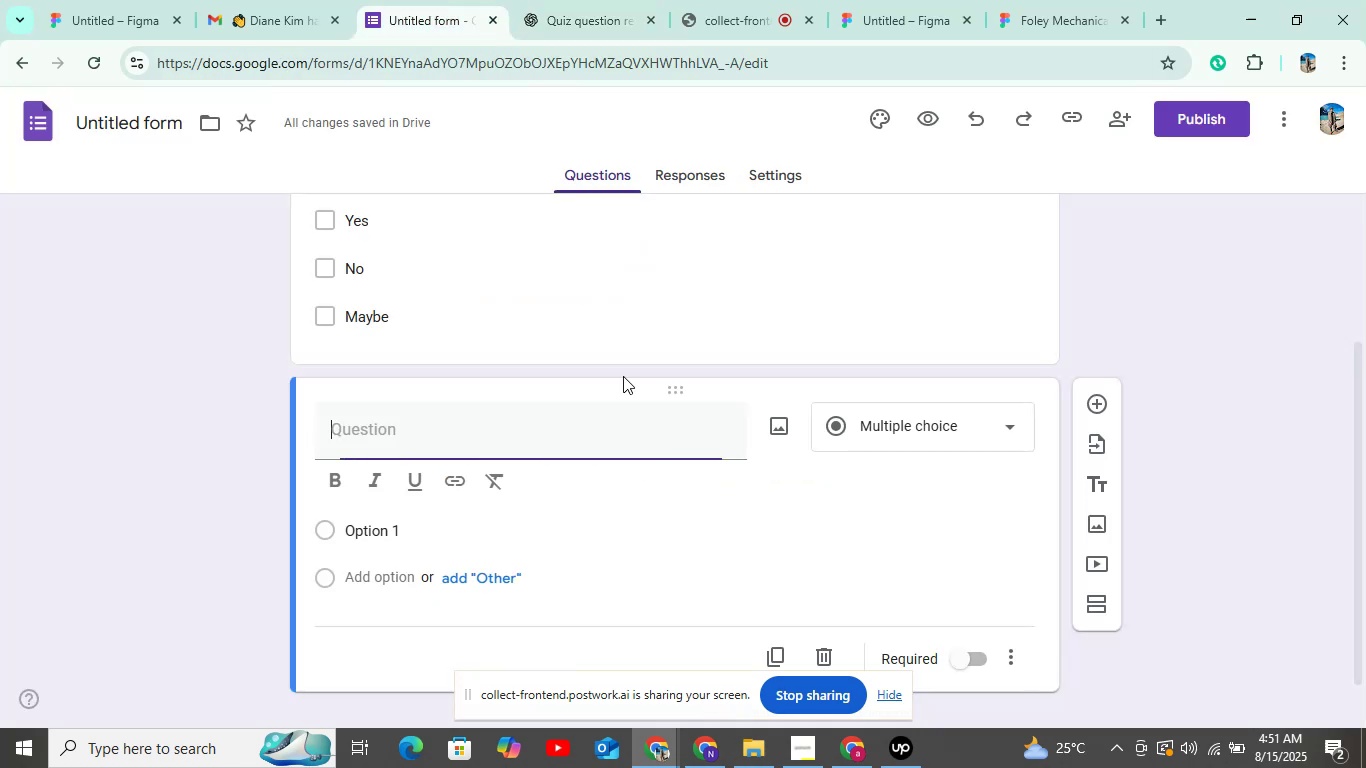 
key(Control+V)
 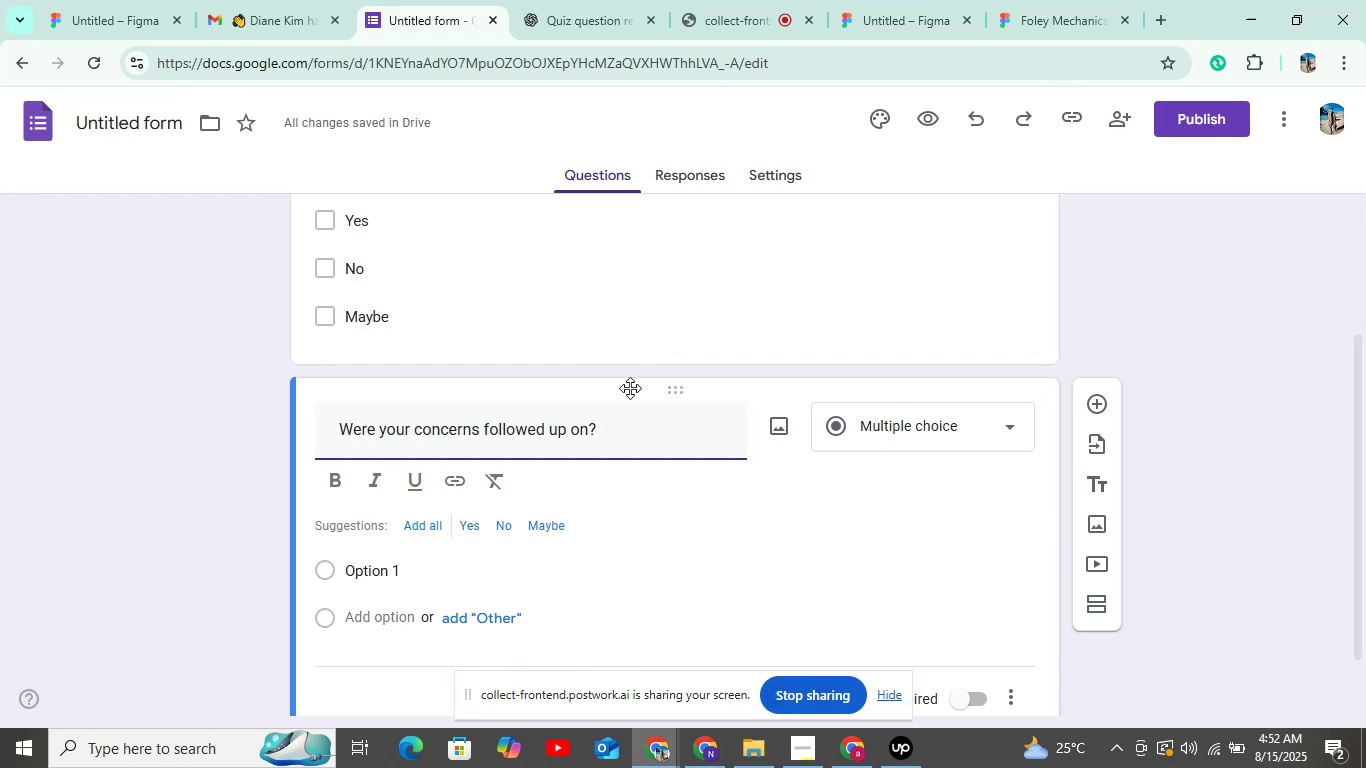 
wait(26.9)
 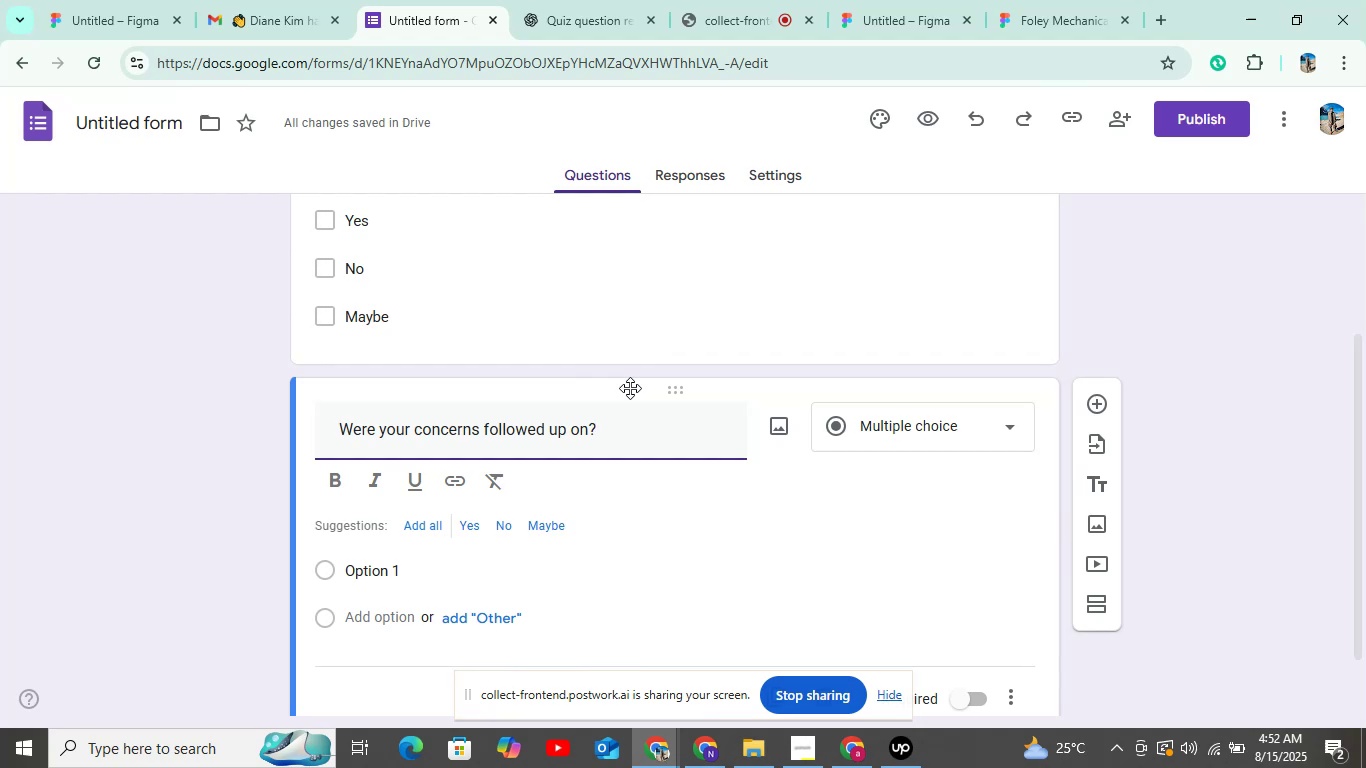 
left_click([413, 525])
 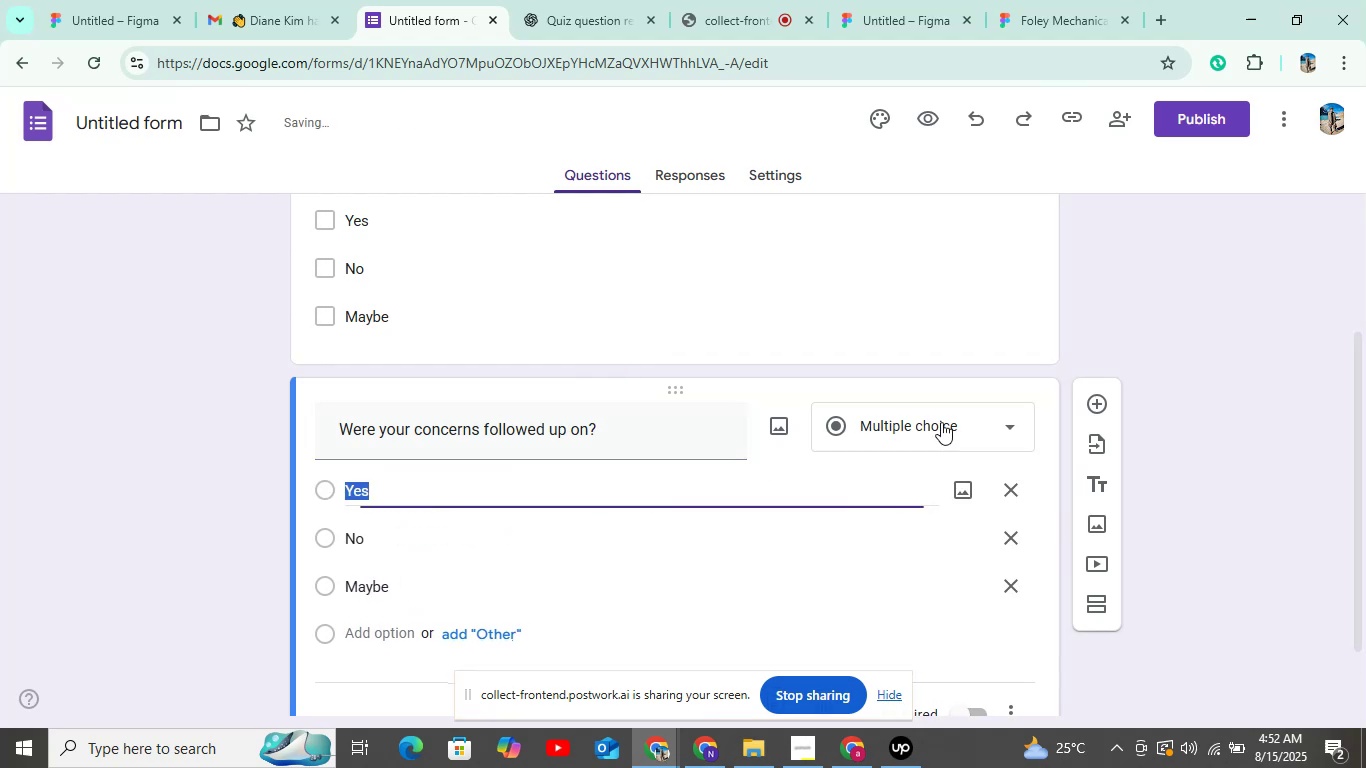 
left_click([941, 420])
 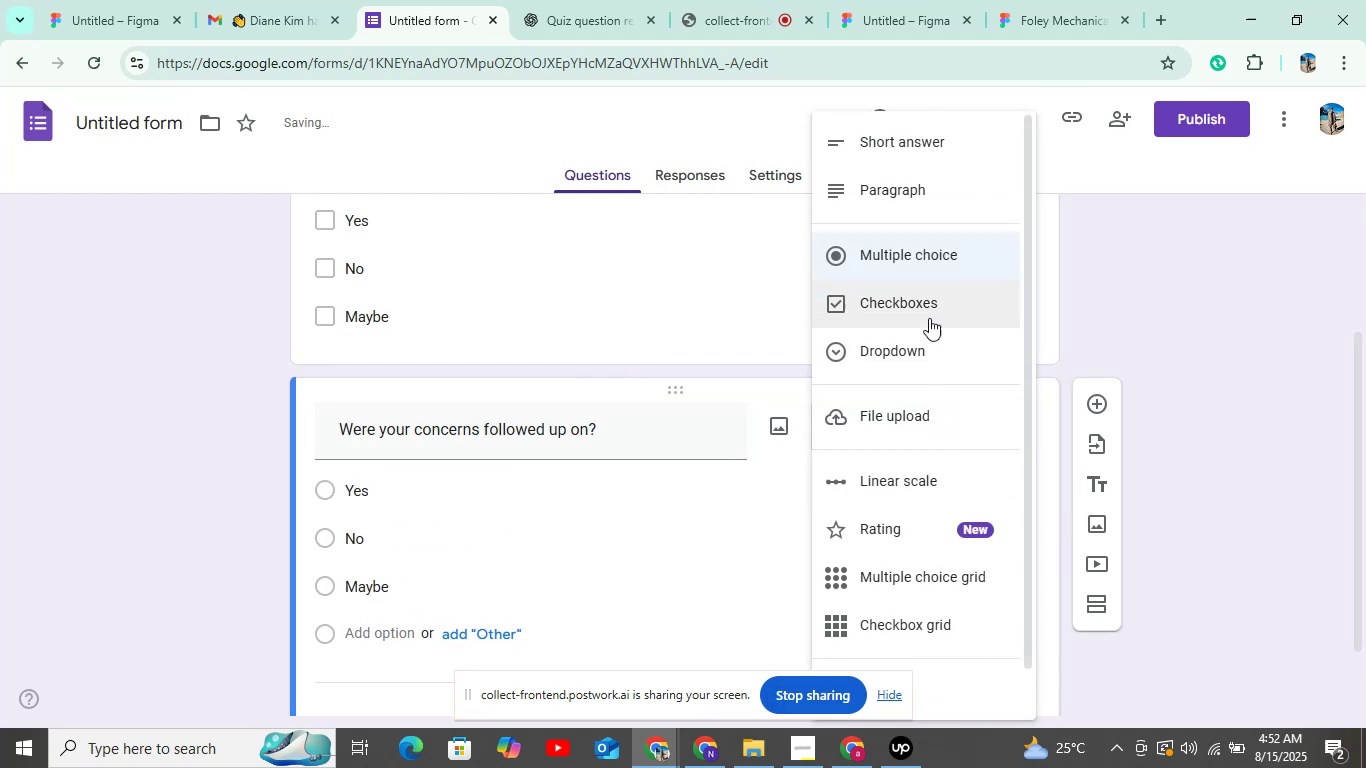 
left_click([929, 302])
 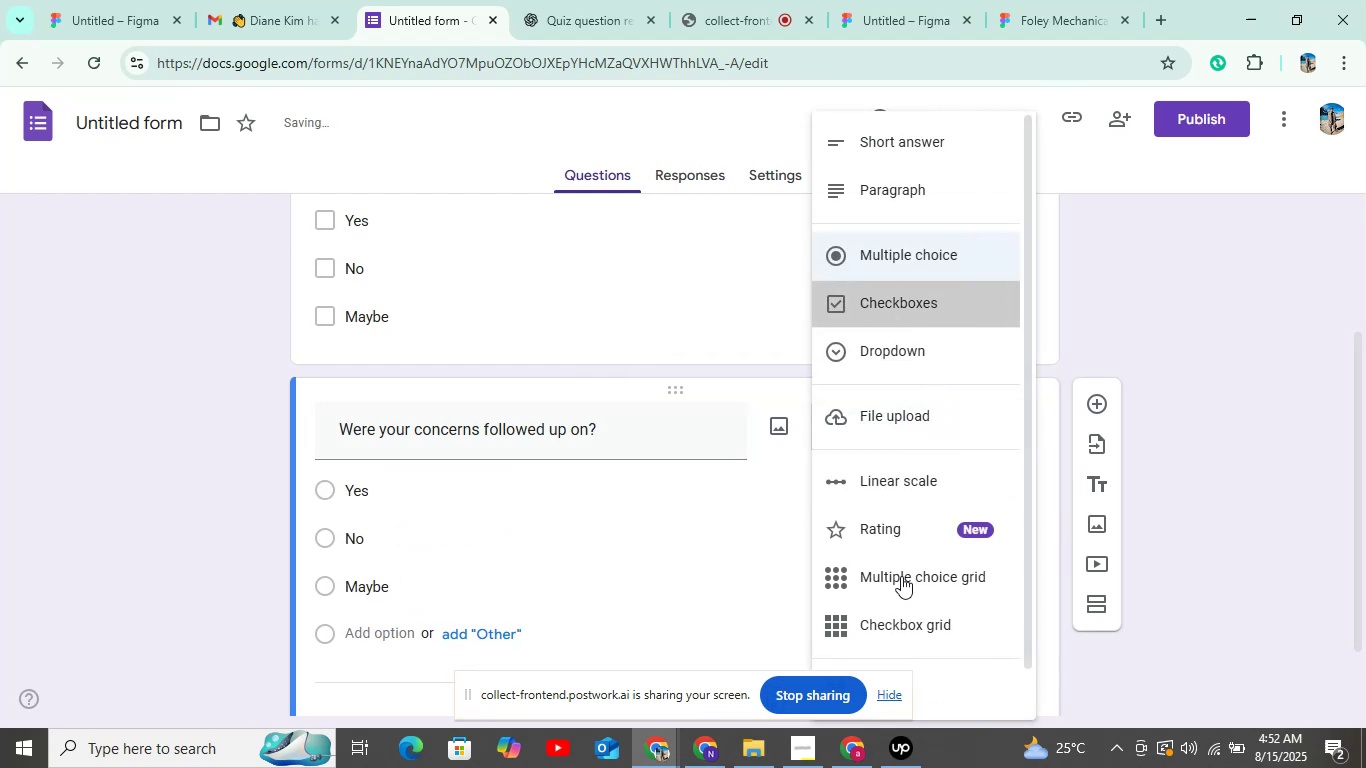 
scroll: coordinate [776, 408], scroll_direction: up, amount: 10.0
 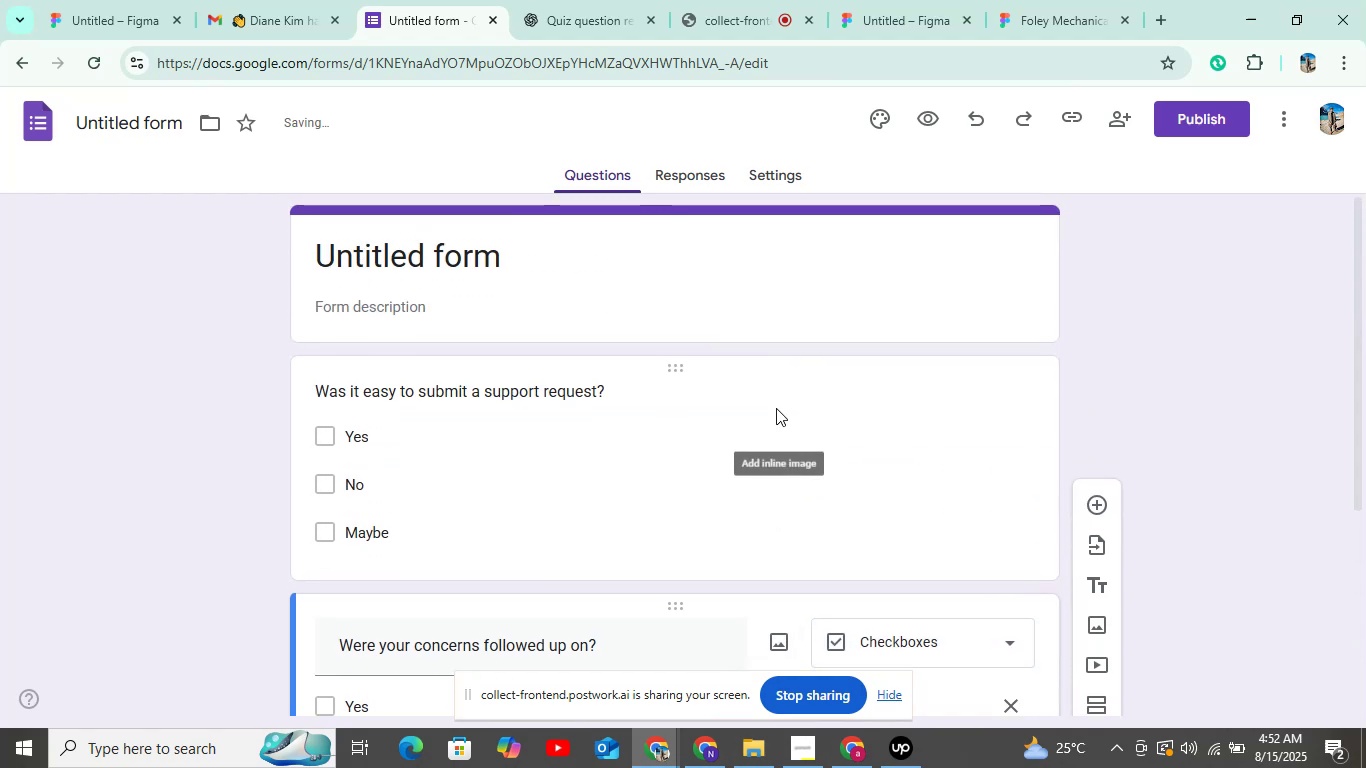 
scroll: coordinate [776, 407], scroll_direction: down, amount: 7.0
 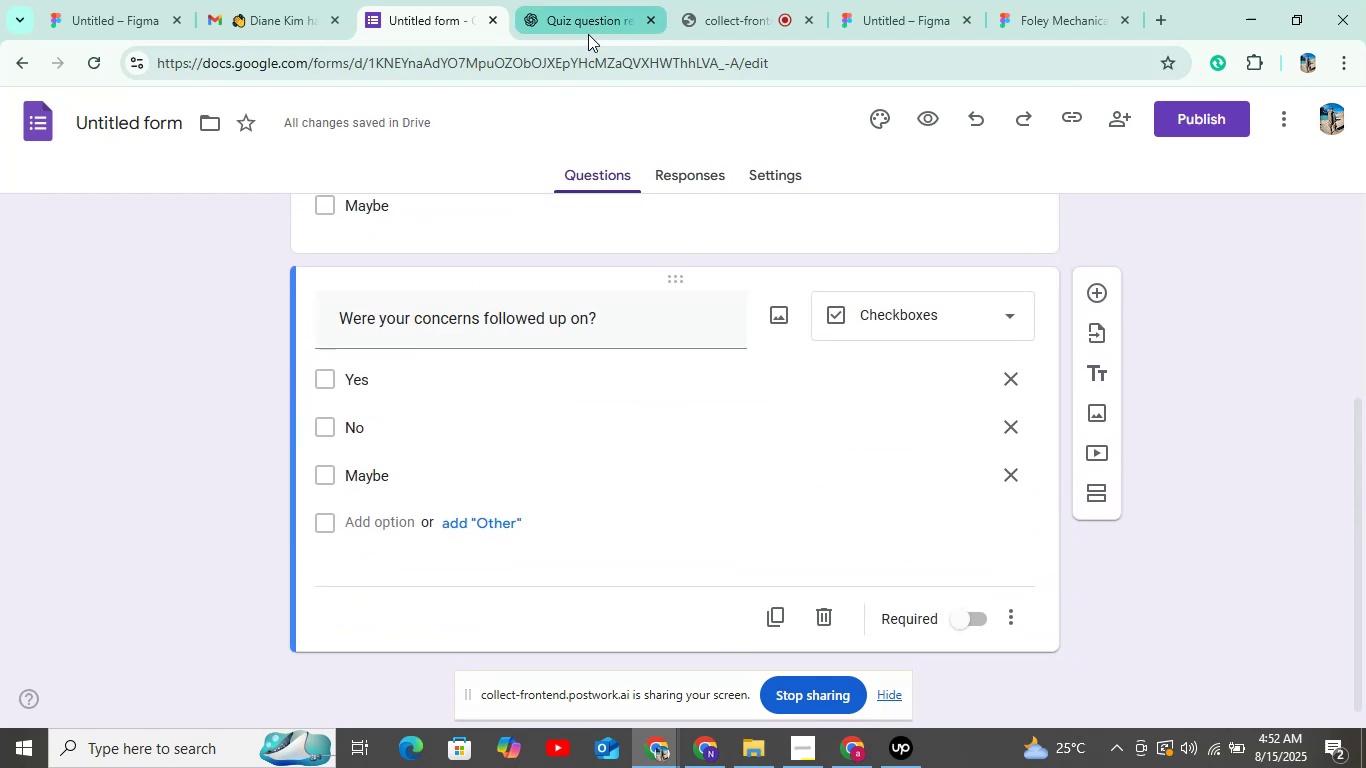 
left_click([589, 32])
 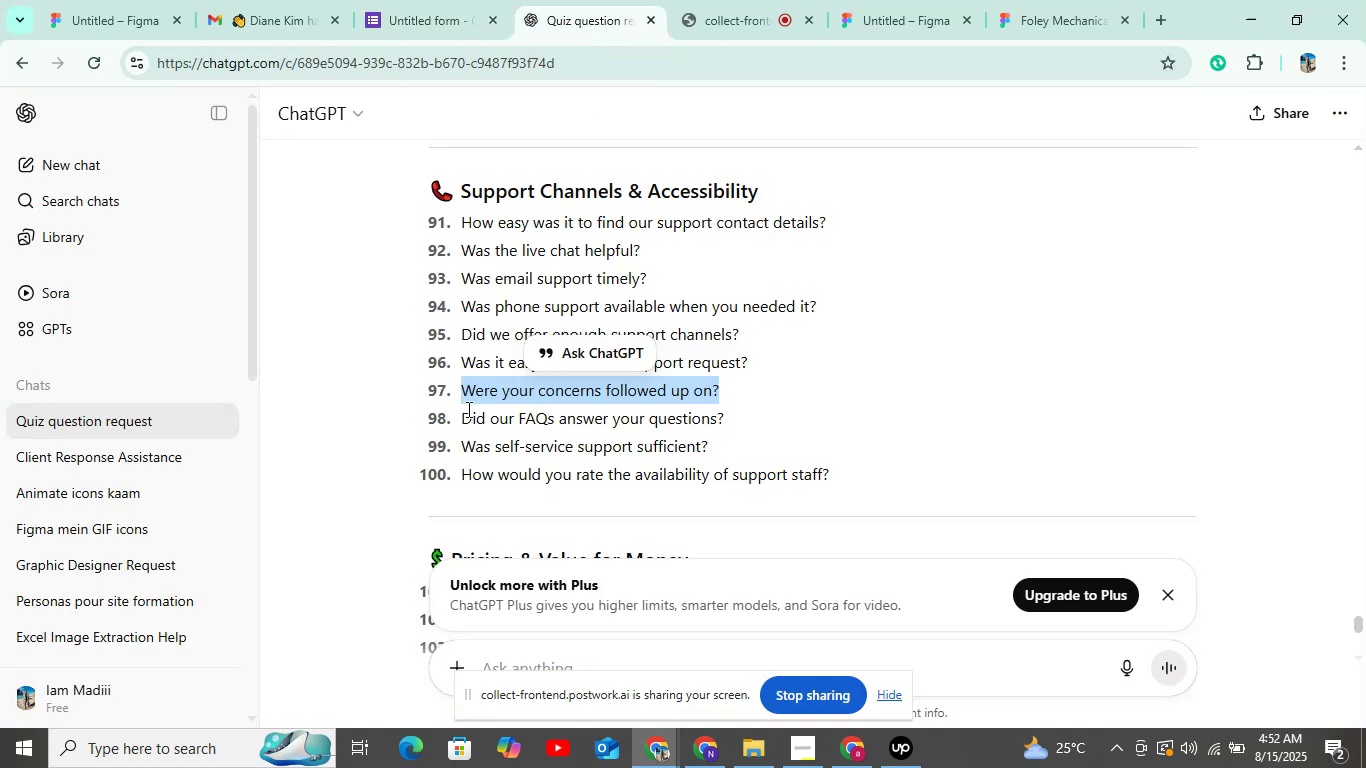 
left_click_drag(start_coordinate=[463, 418], to_coordinate=[803, 406])
 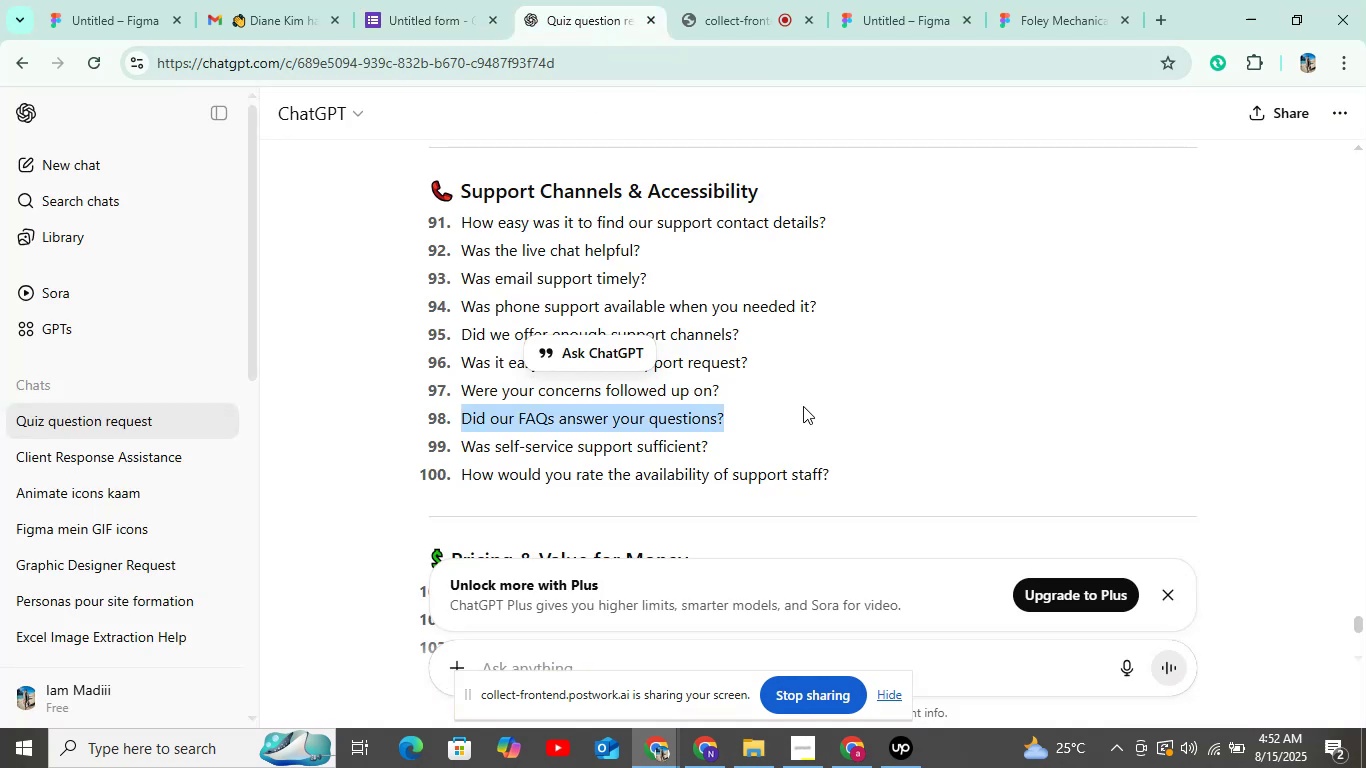 
key(Control+C)
 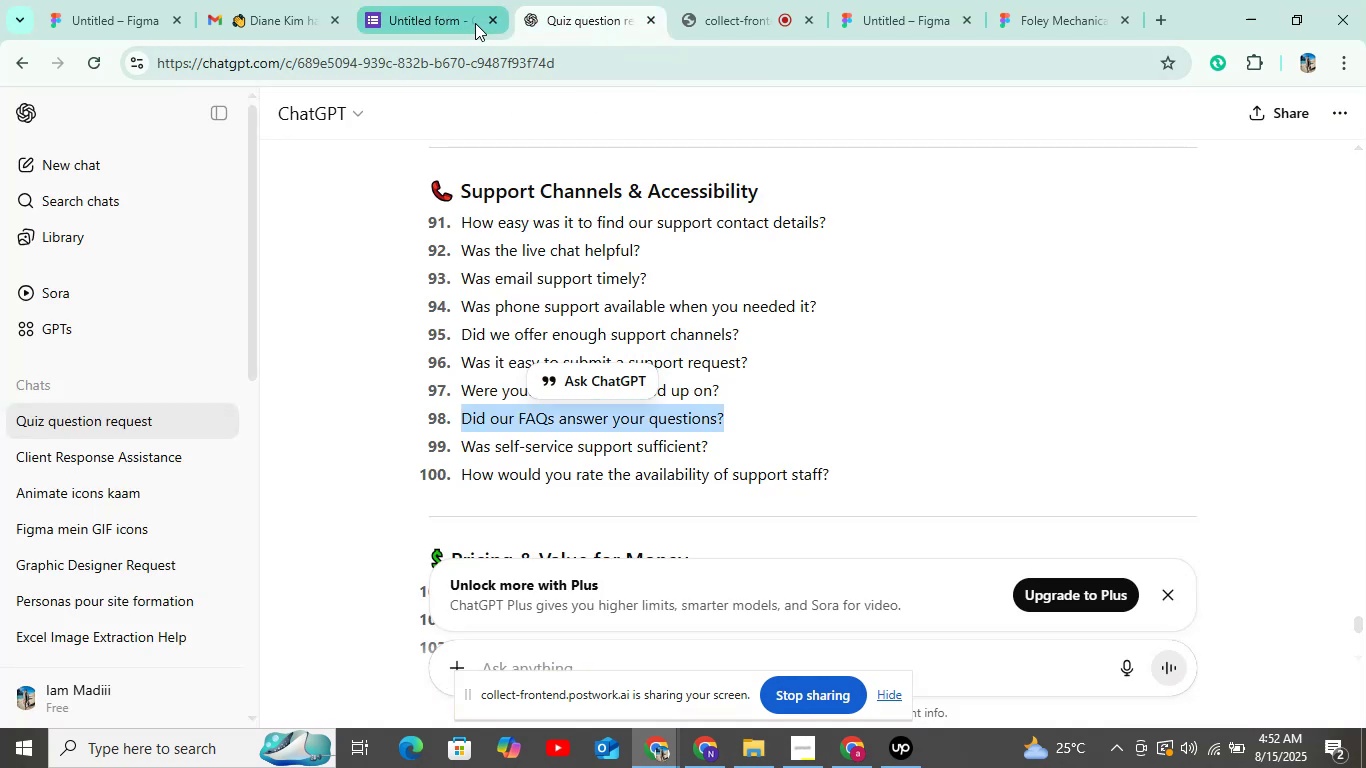 
left_click([471, 20])
 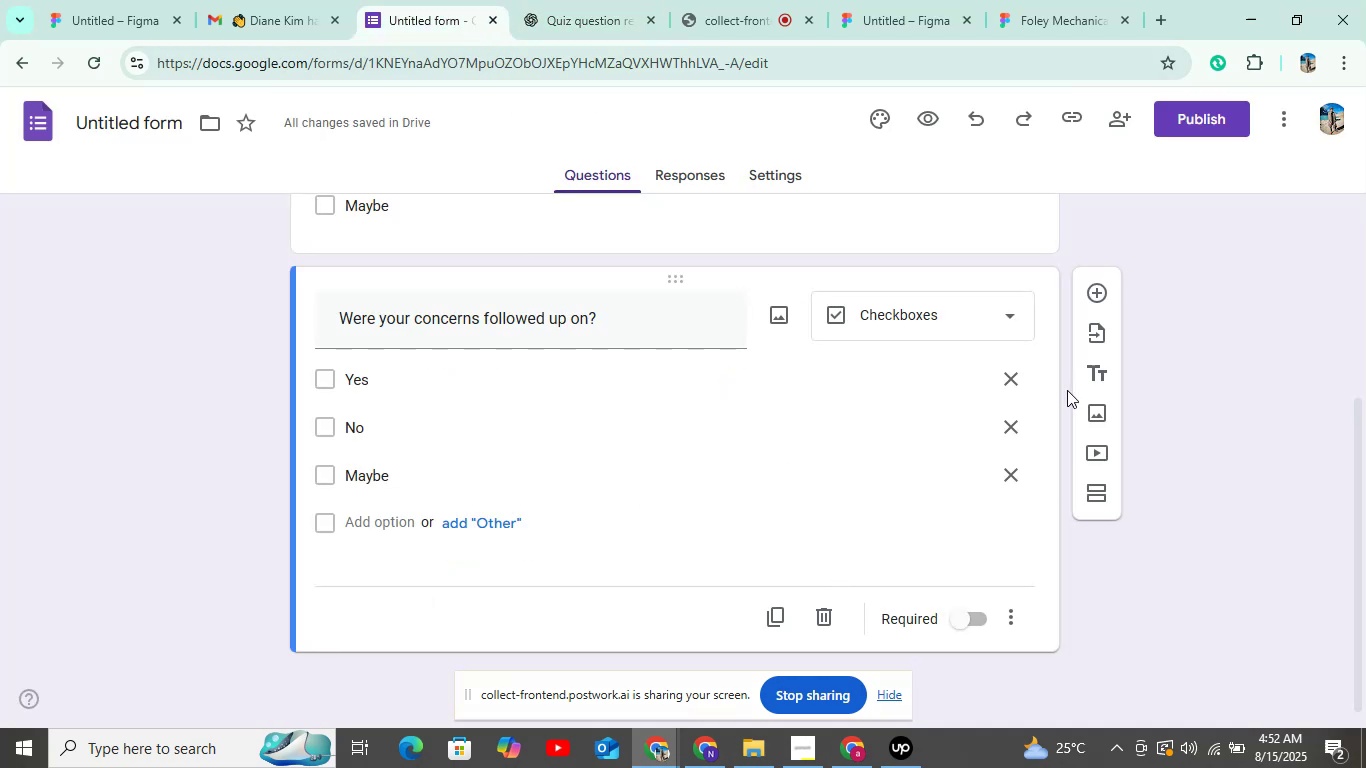 
left_click([1096, 293])
 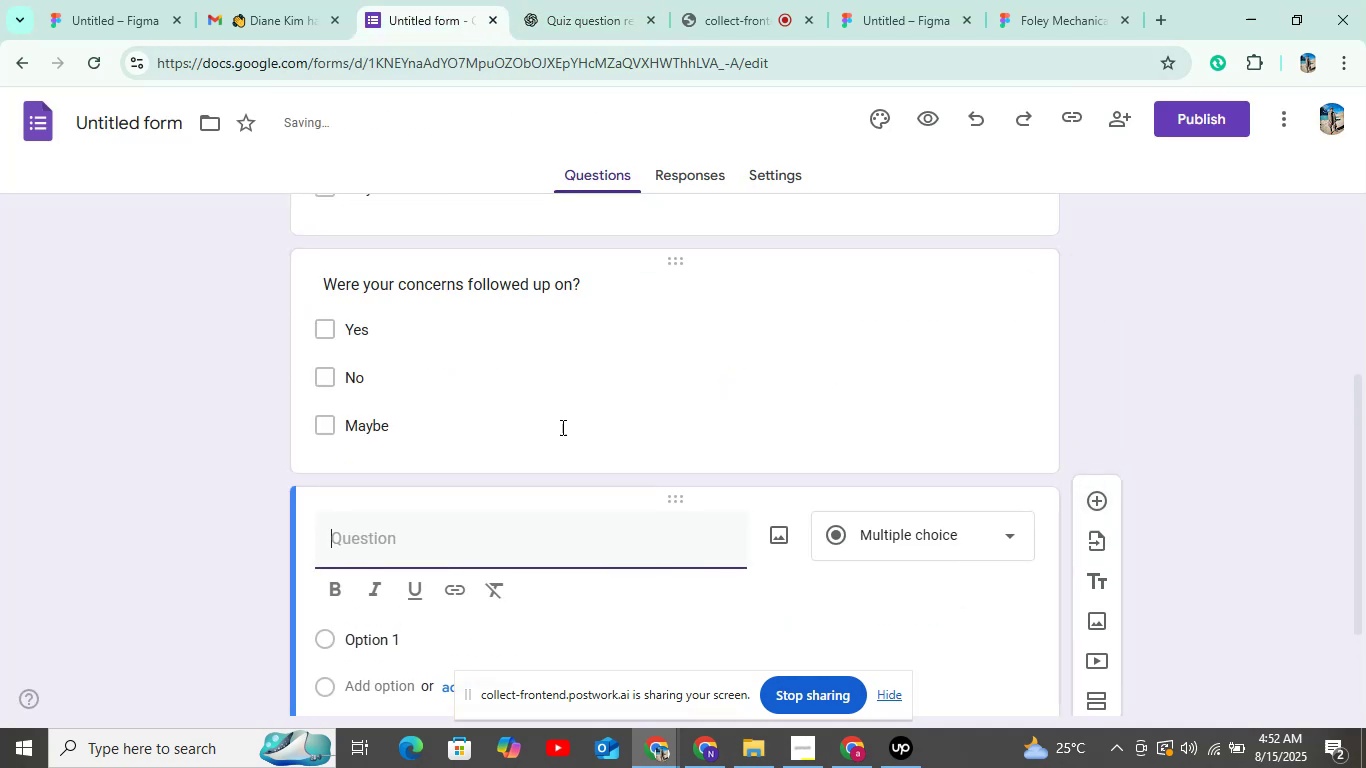 
key(Control+V)
 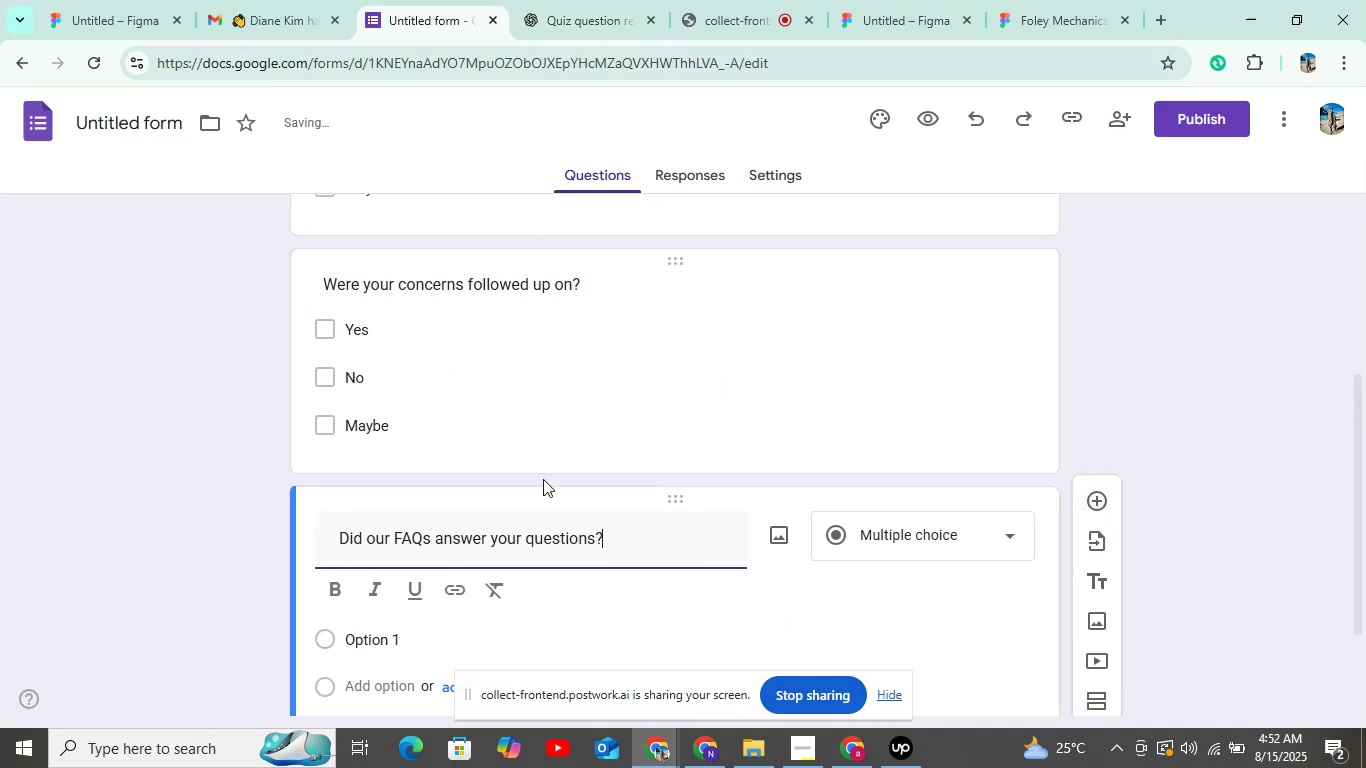 
scroll: coordinate [543, 480], scroll_direction: down, amount: 5.0
 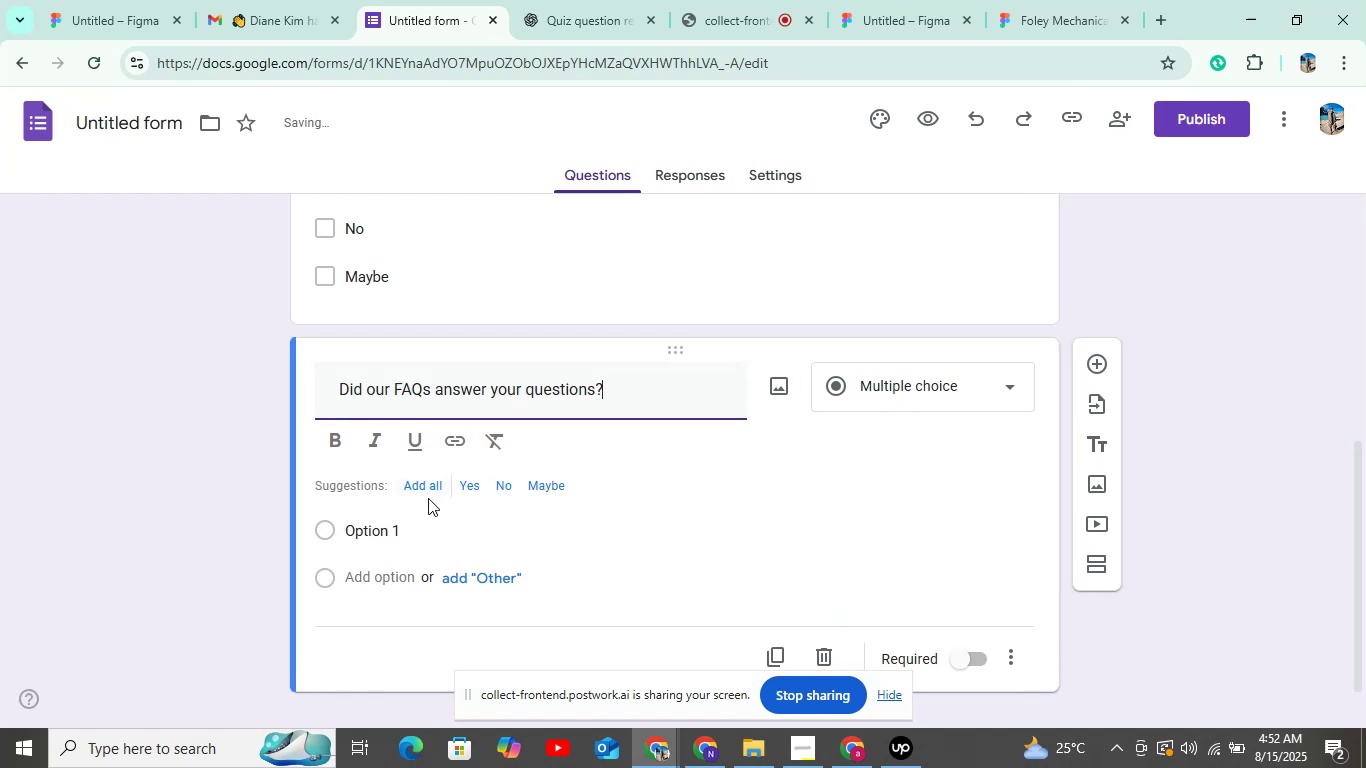 
left_click([411, 485])
 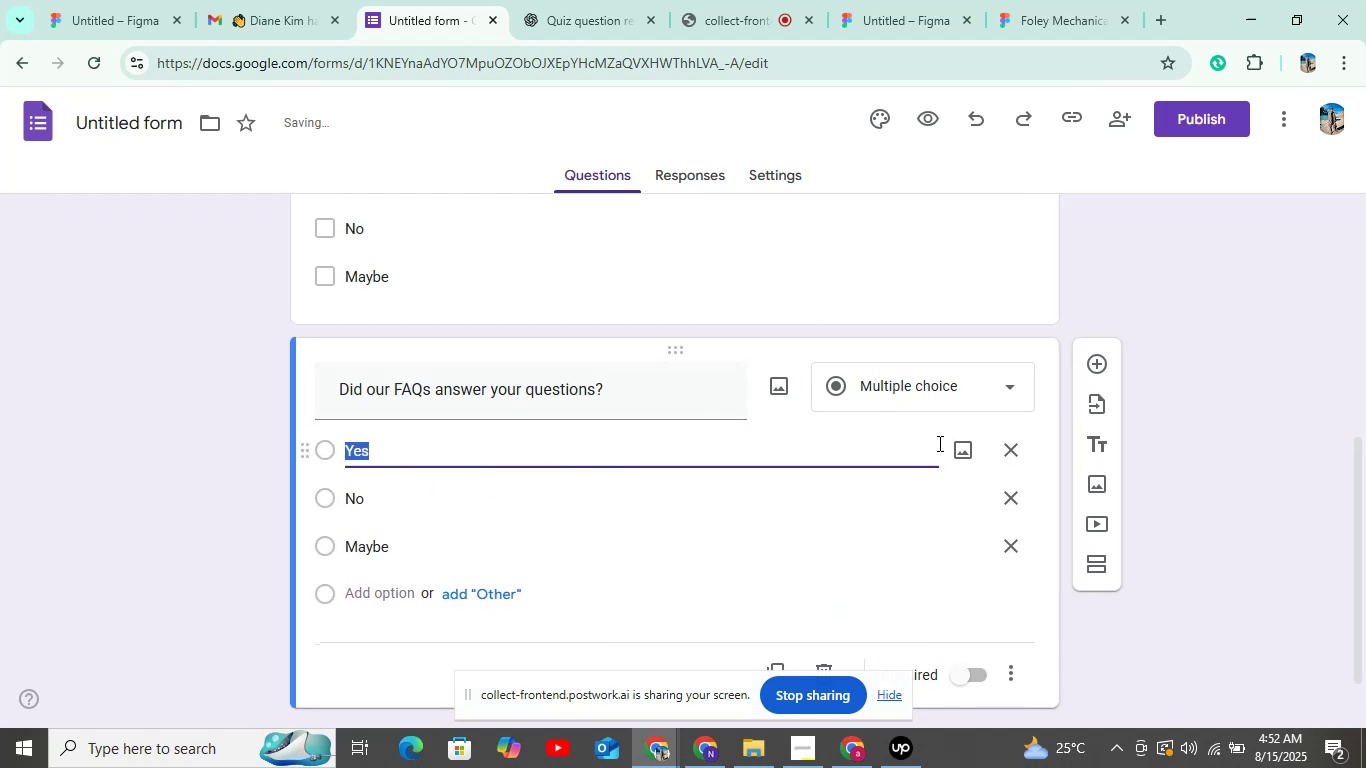 
left_click([933, 387])
 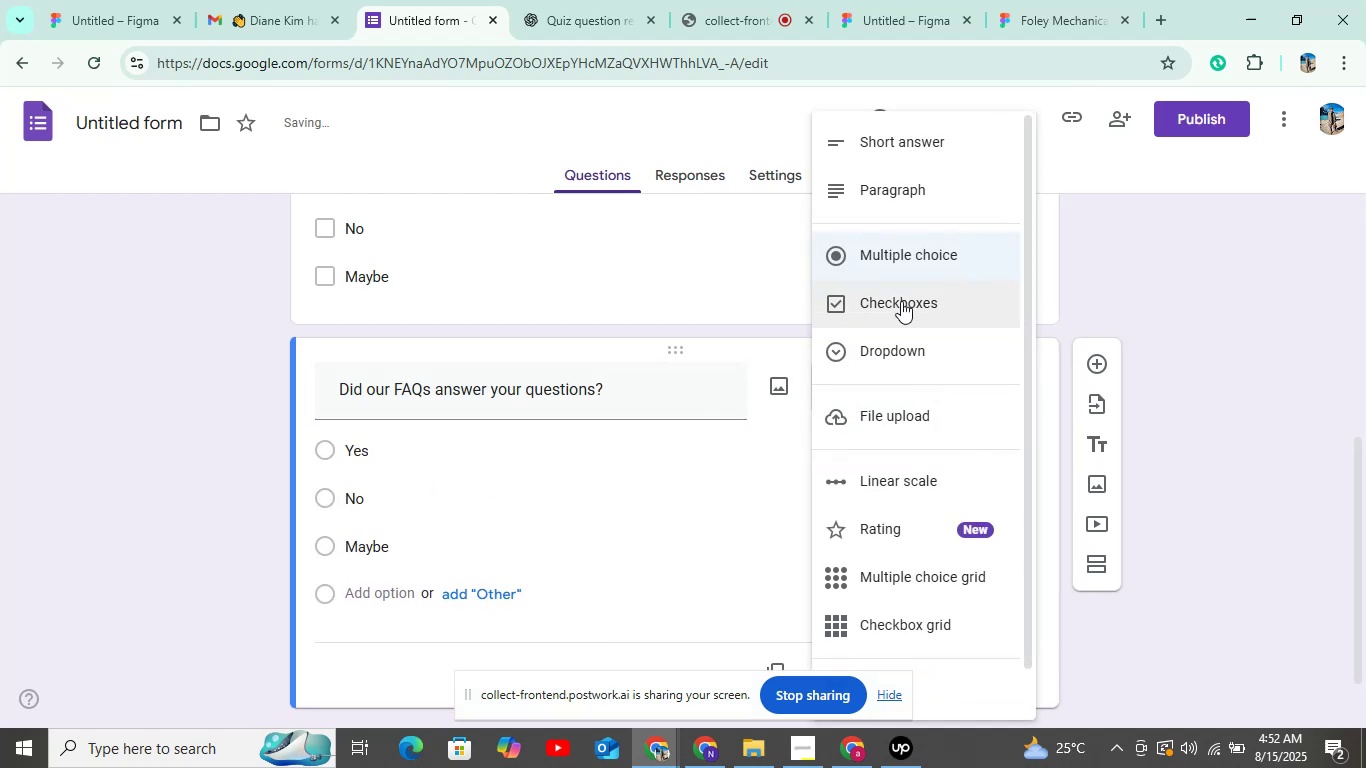 
left_click([901, 301])
 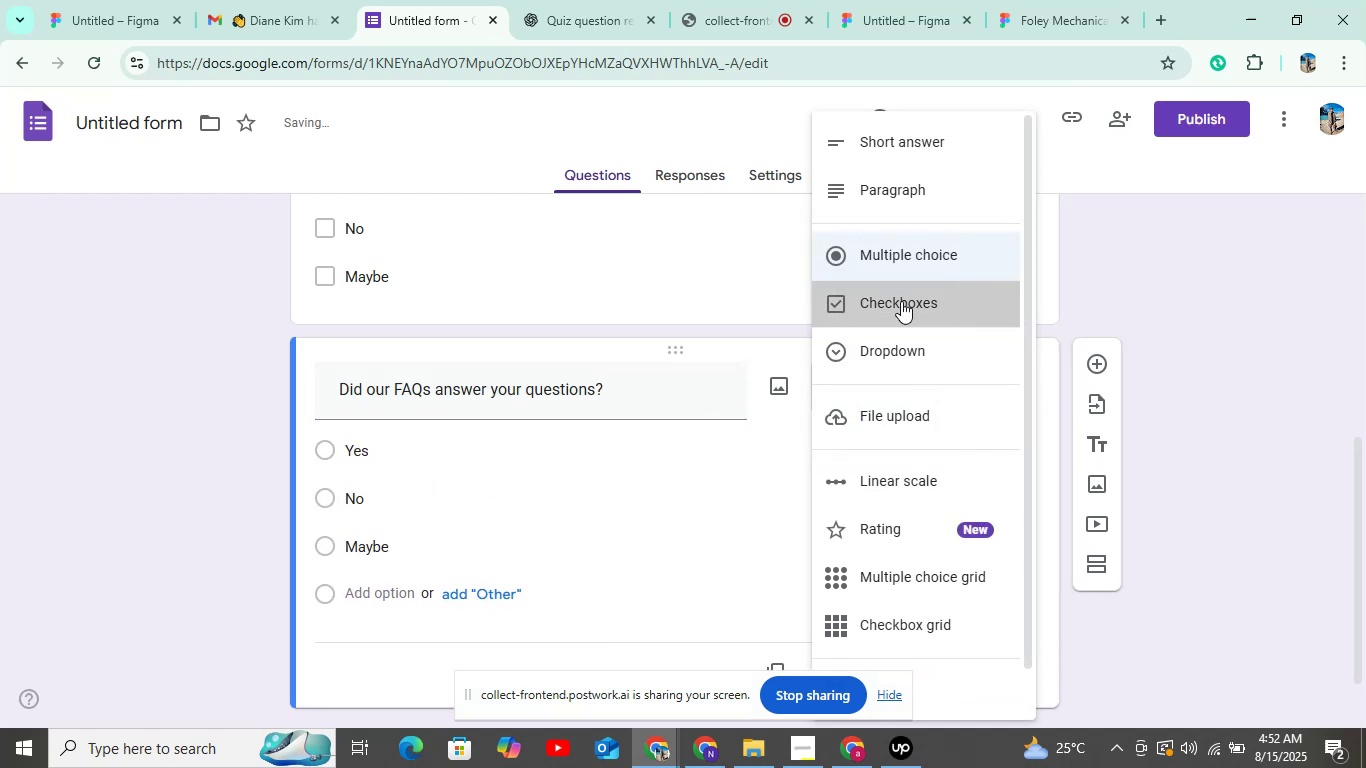 
mouse_move([842, 435])
 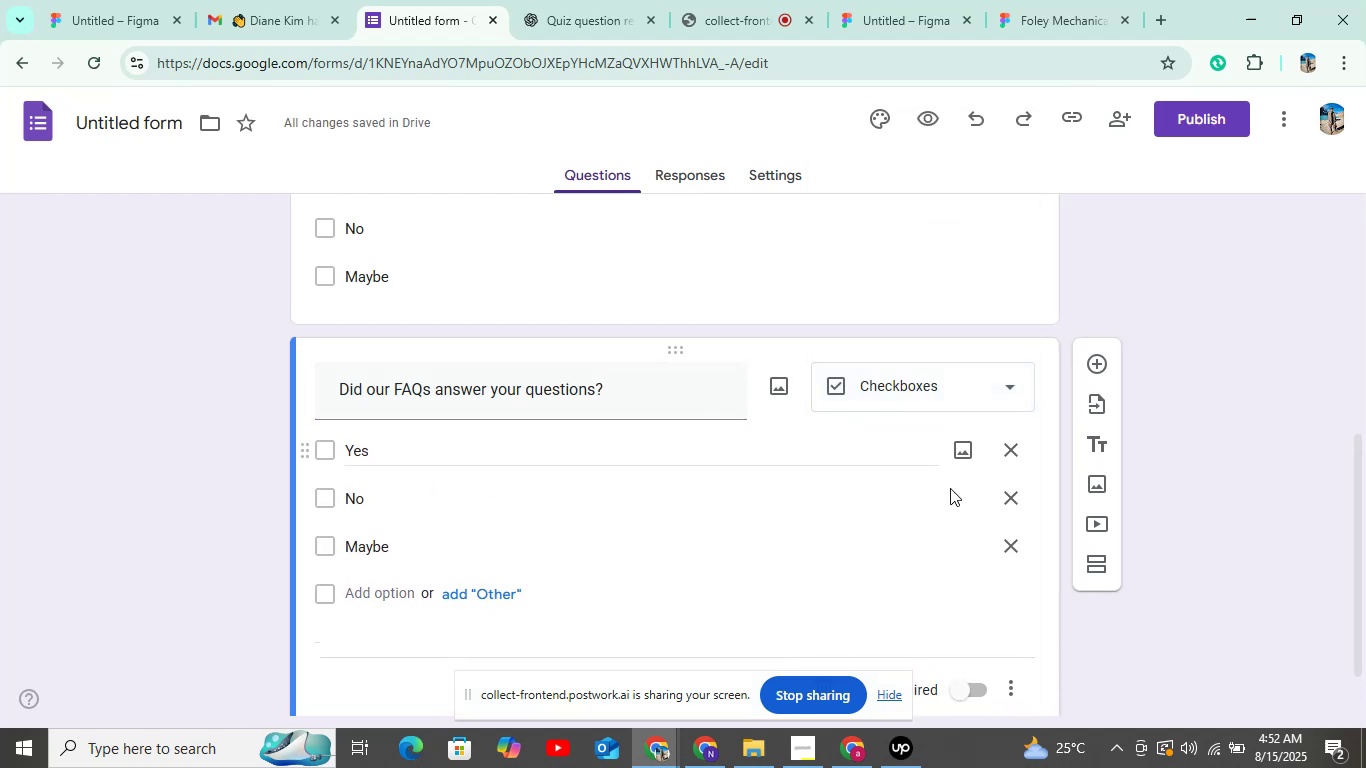 
scroll: coordinate [959, 491], scroll_direction: down, amount: 6.0
 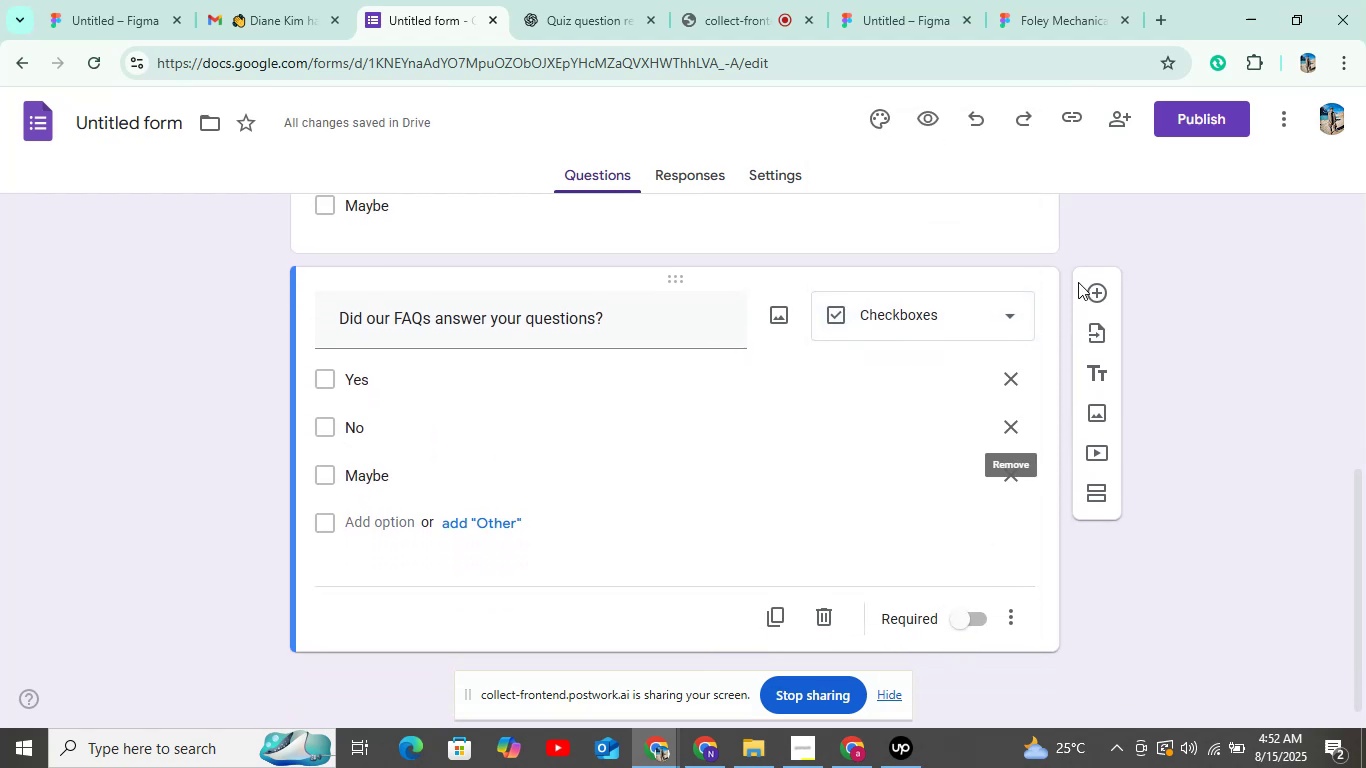 
left_click([1086, 294])
 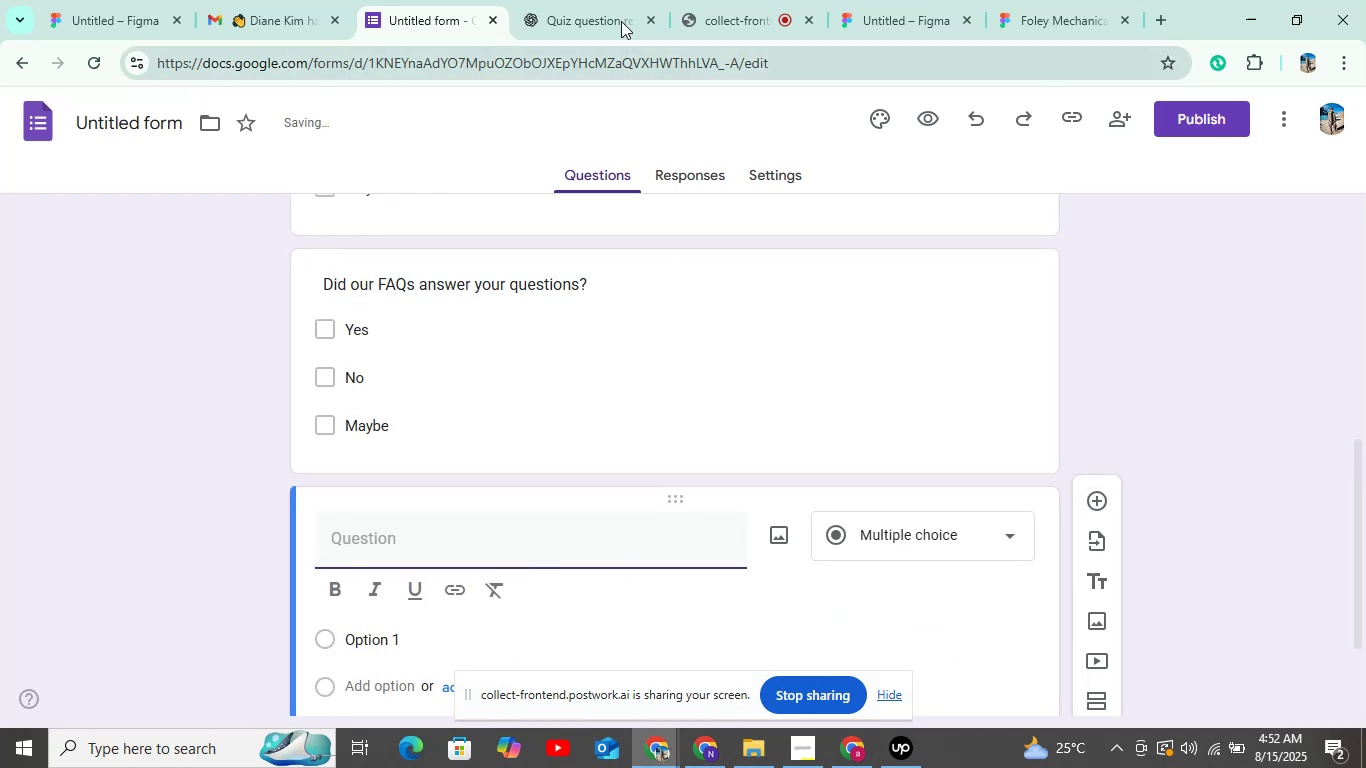 
left_click([552, 0])
 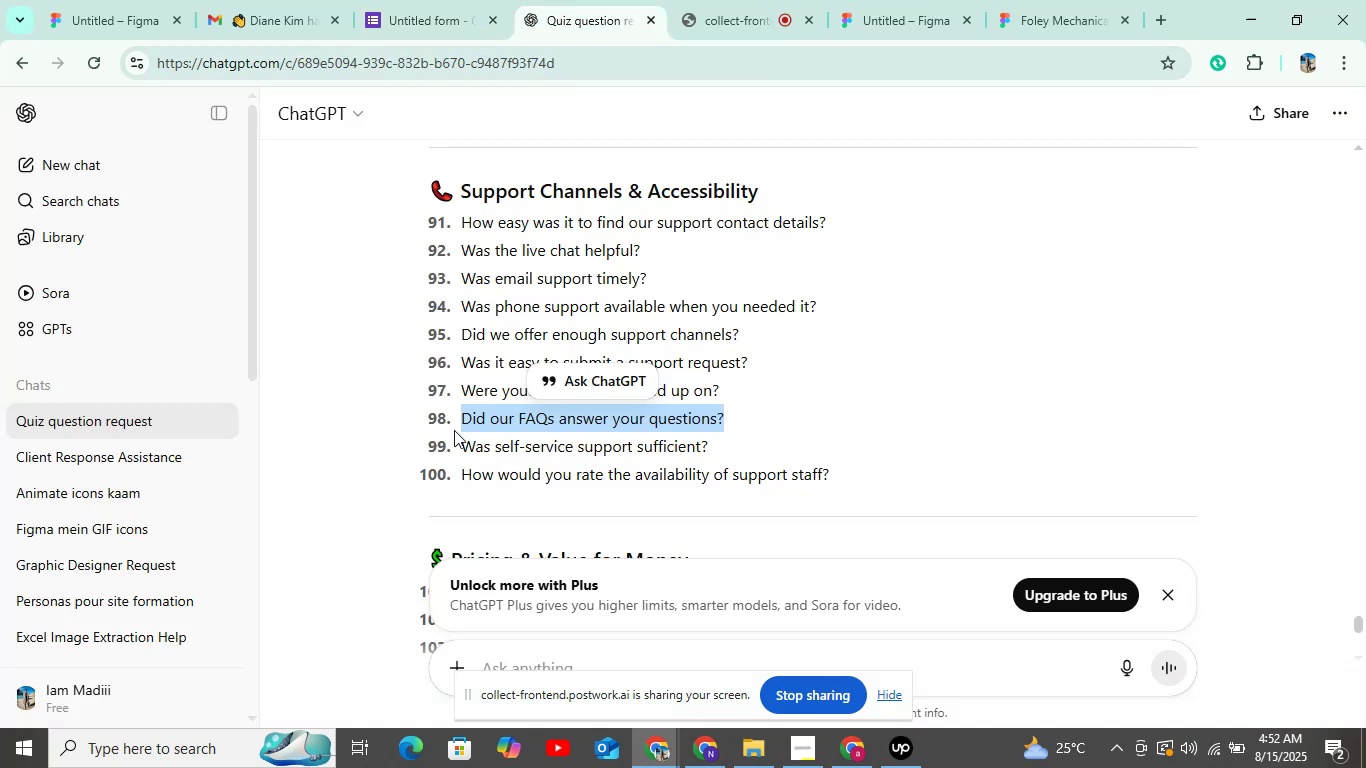 
left_click_drag(start_coordinate=[461, 443], to_coordinate=[860, 443])
 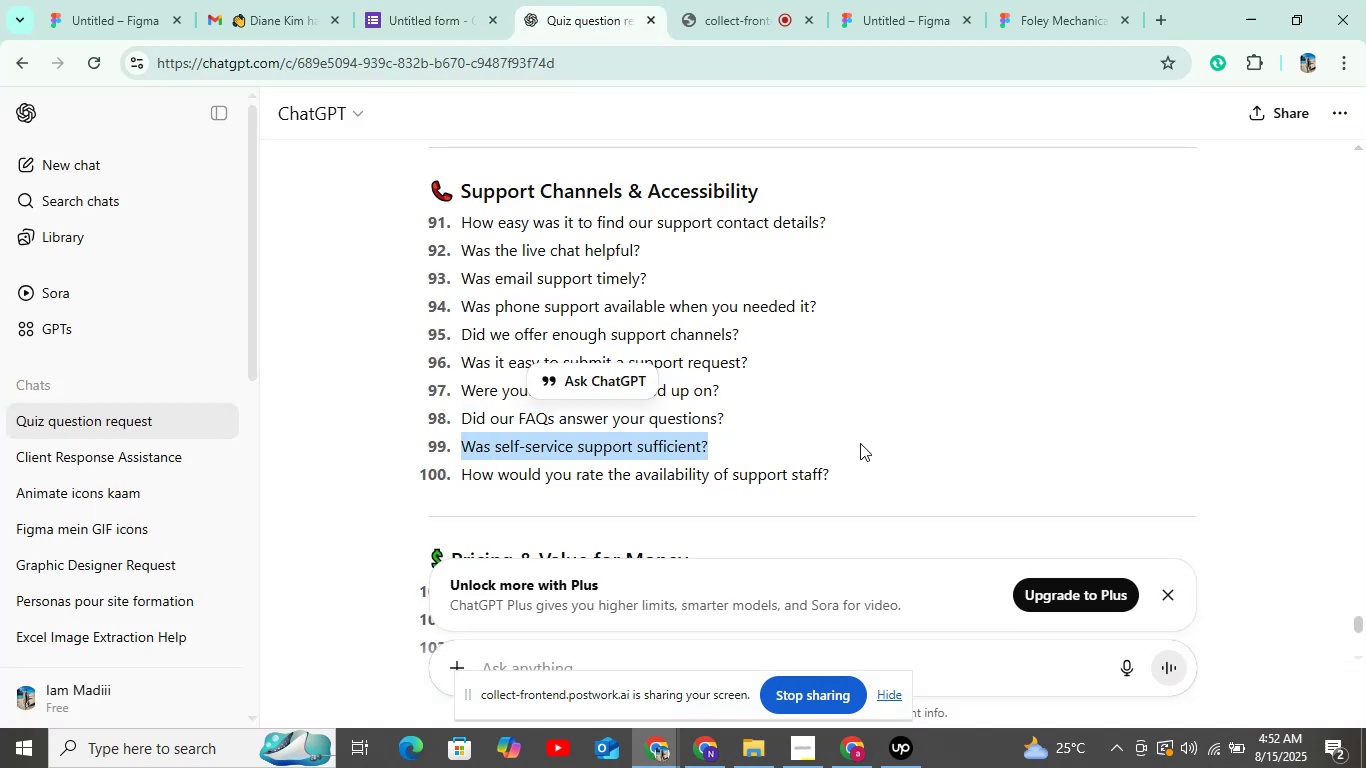 
key(Control+C)
 